 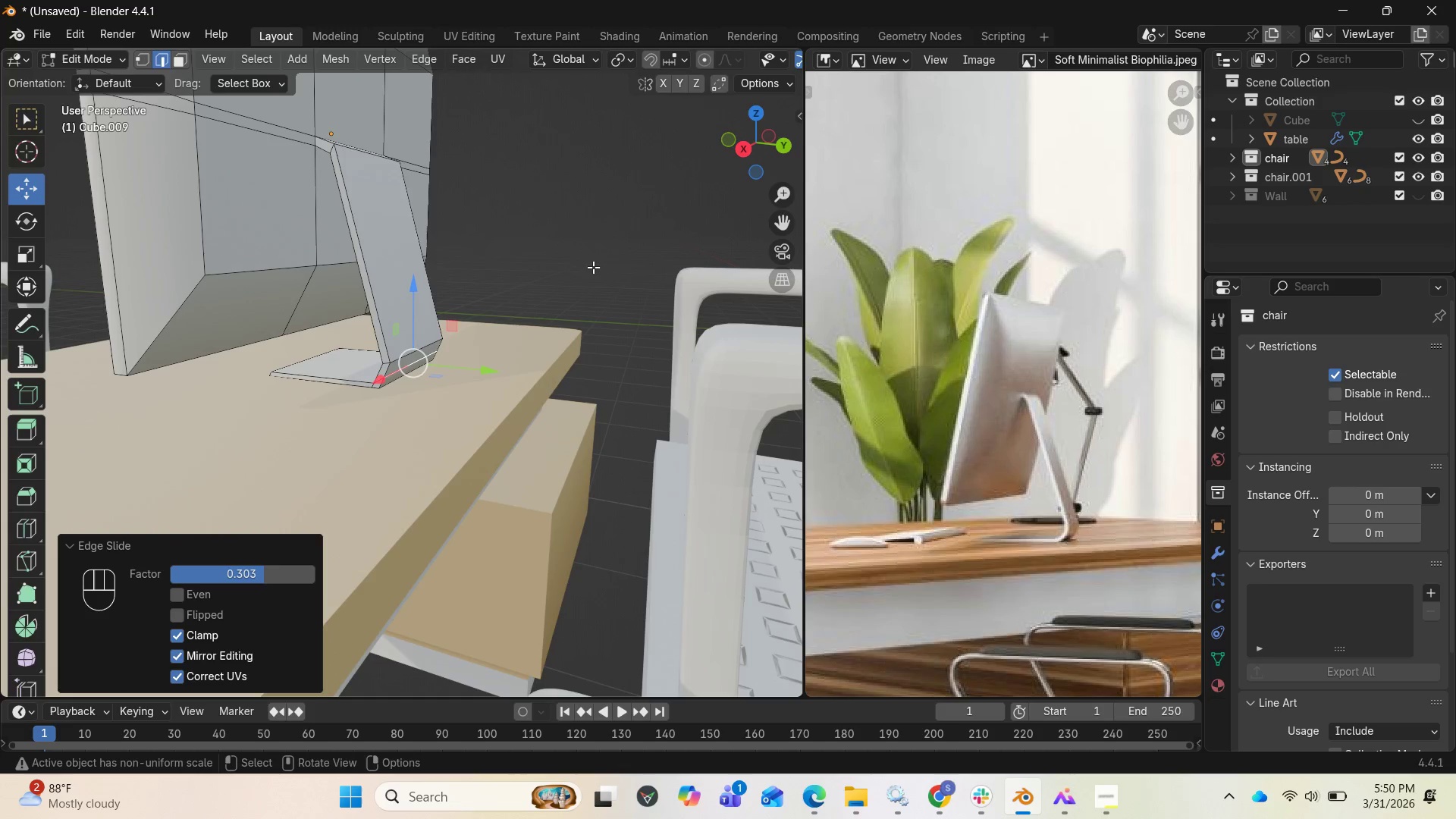 
left_click_drag(start_coordinate=[752, 140], to_coordinate=[796, 122])
 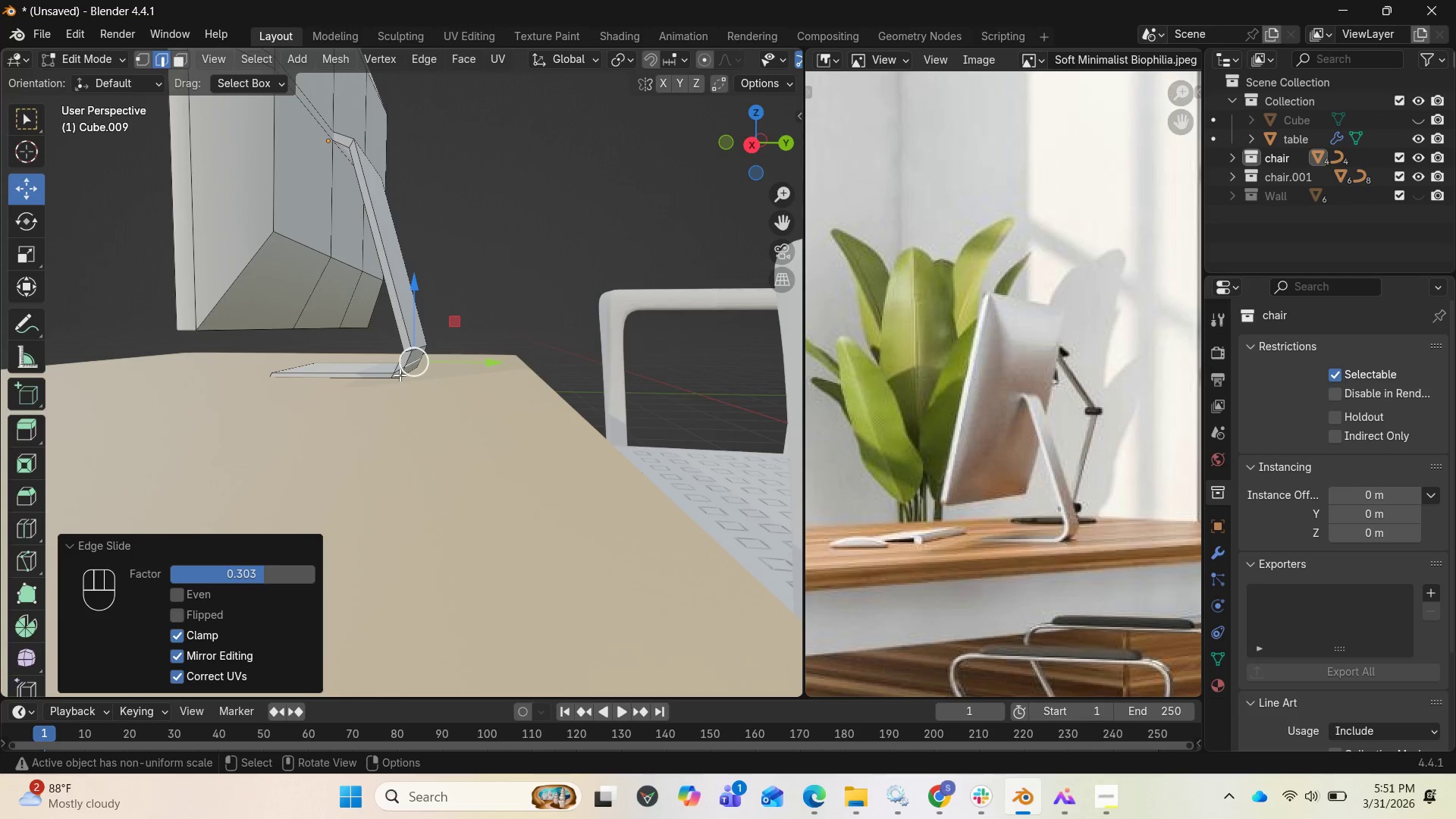 
left_click([404, 375])
 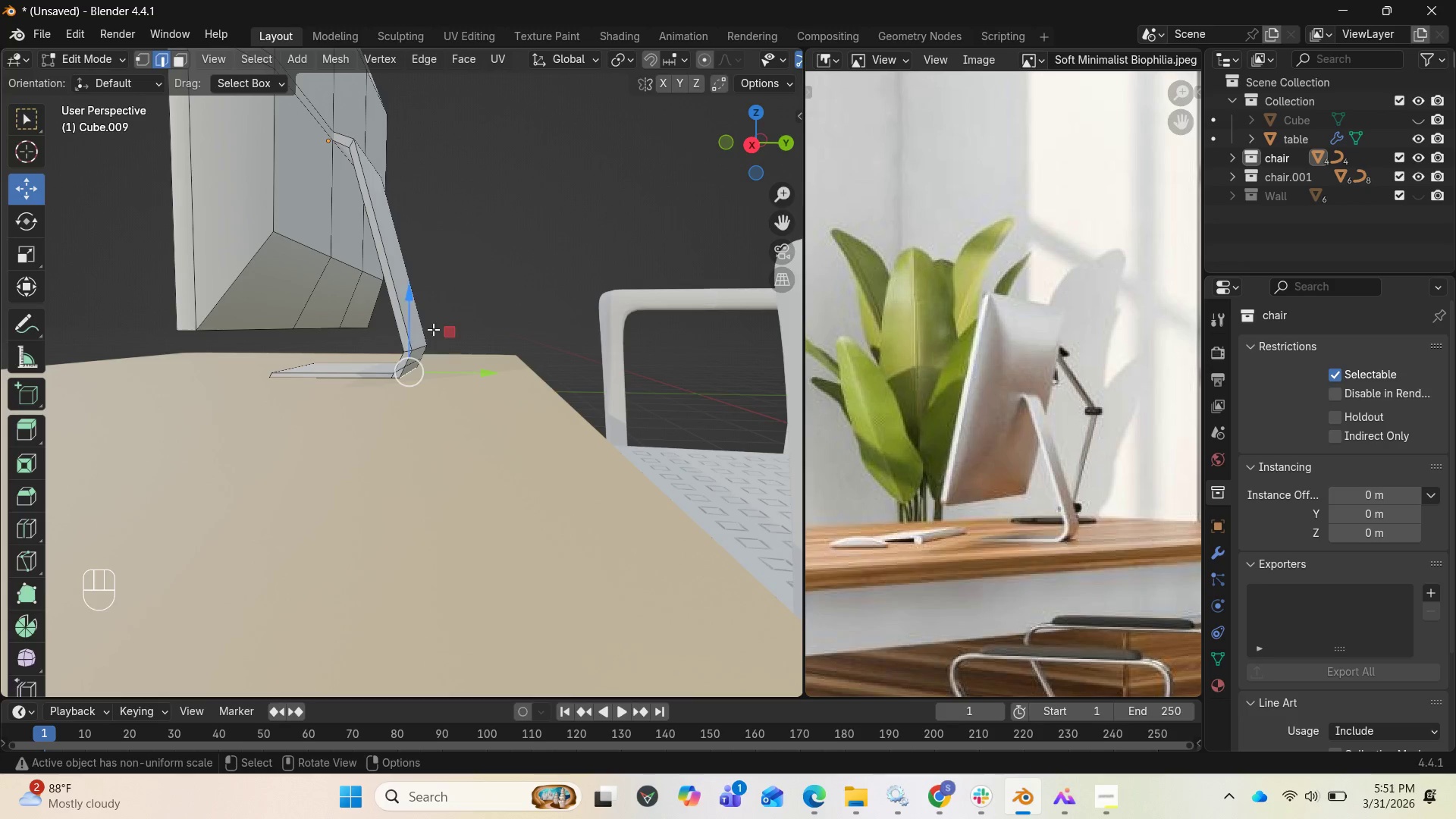 
wait(6.0)
 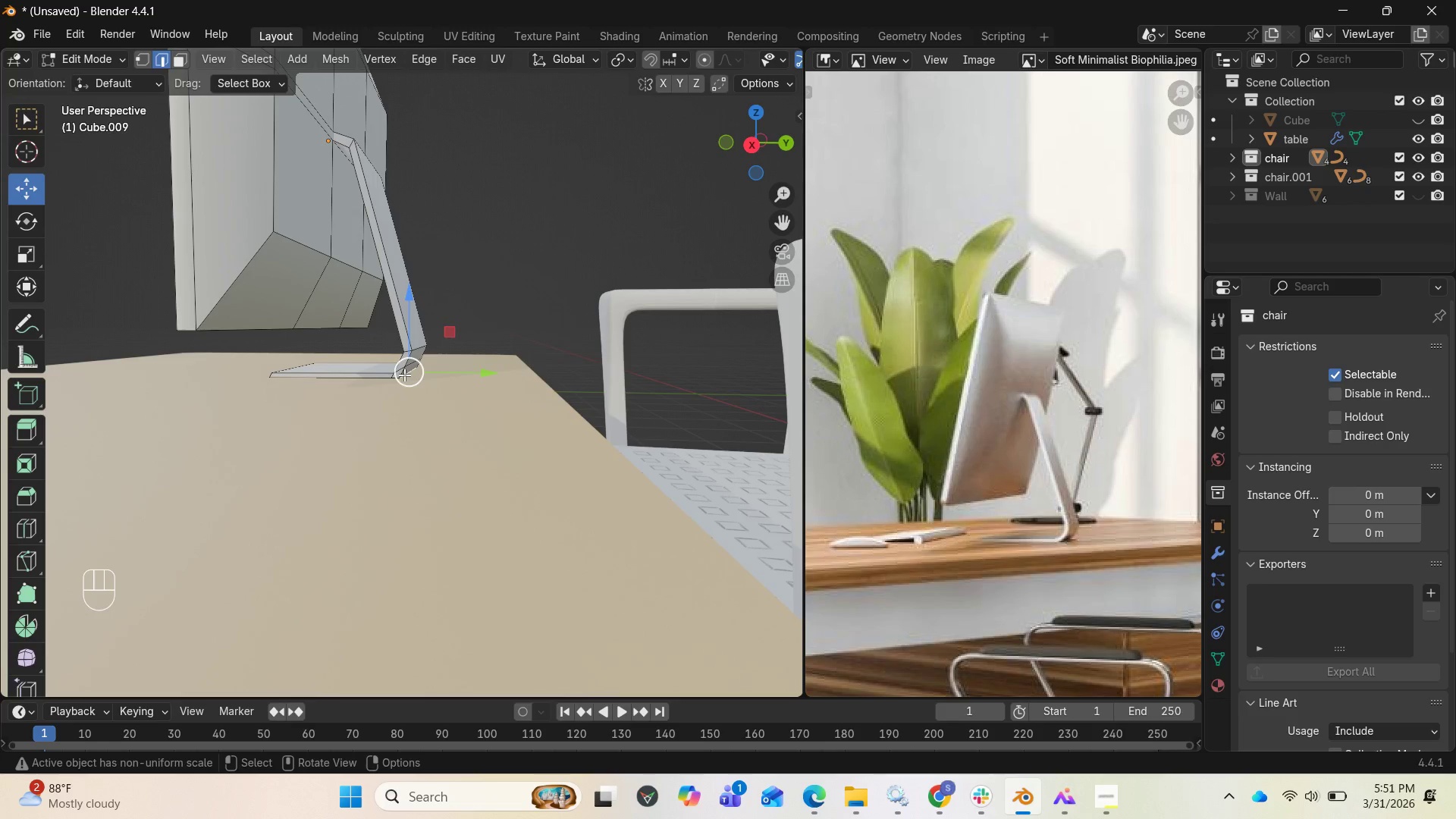 
left_click_drag(start_coordinate=[480, 369], to_coordinate=[473, 370])
 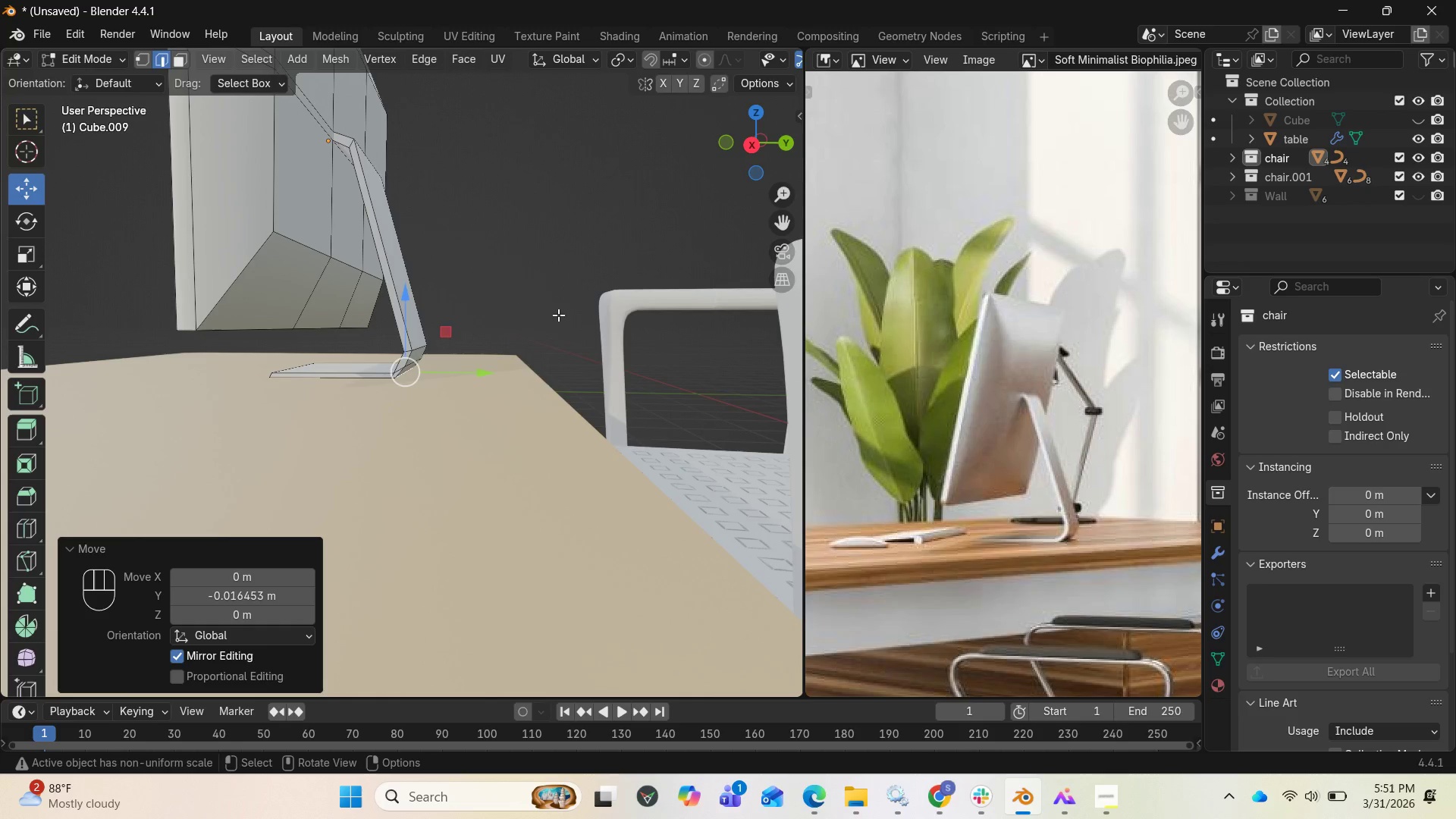 
key(Tab)
 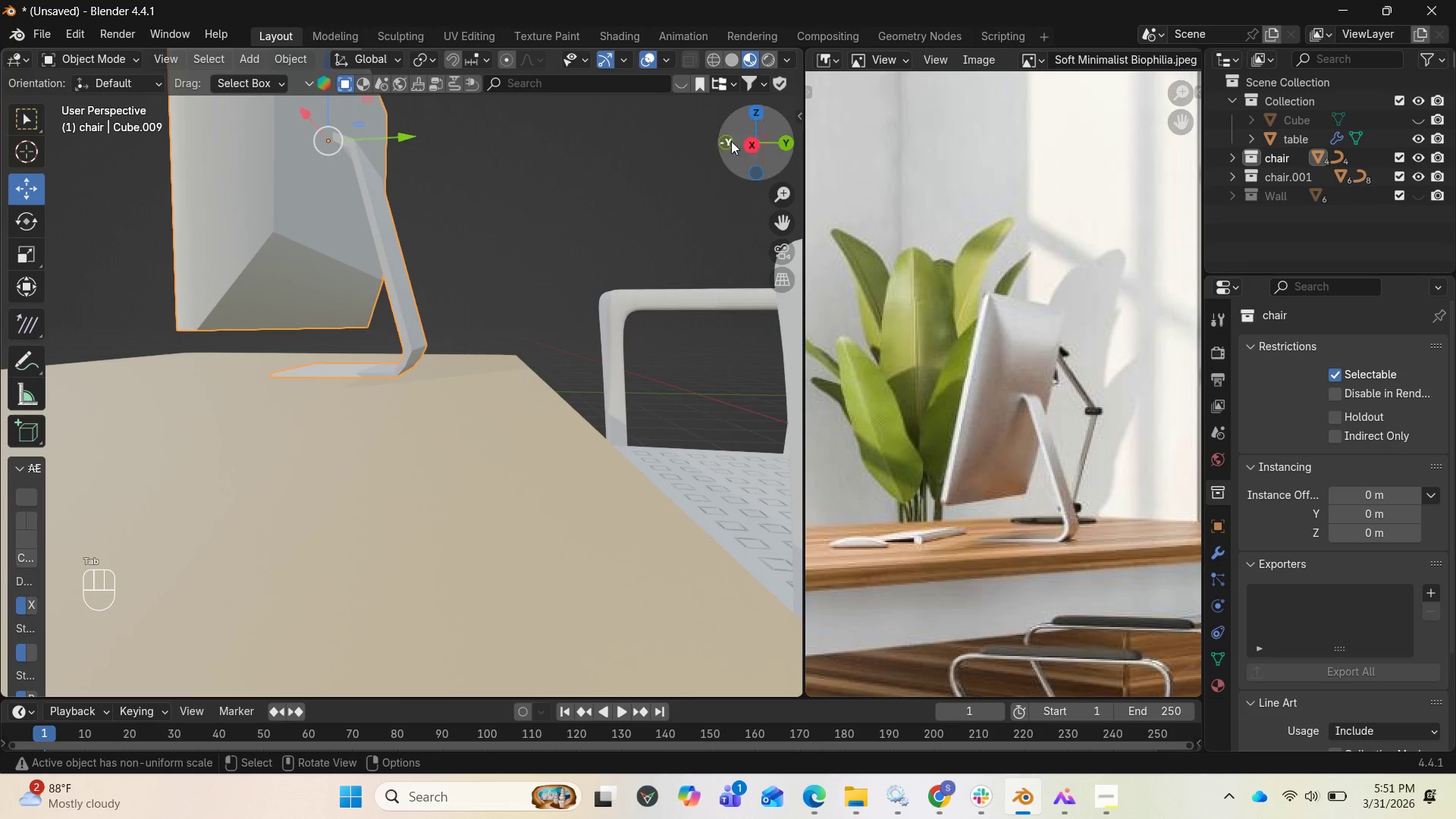 
left_click_drag(start_coordinate=[739, 138], to_coordinate=[731, 164])
 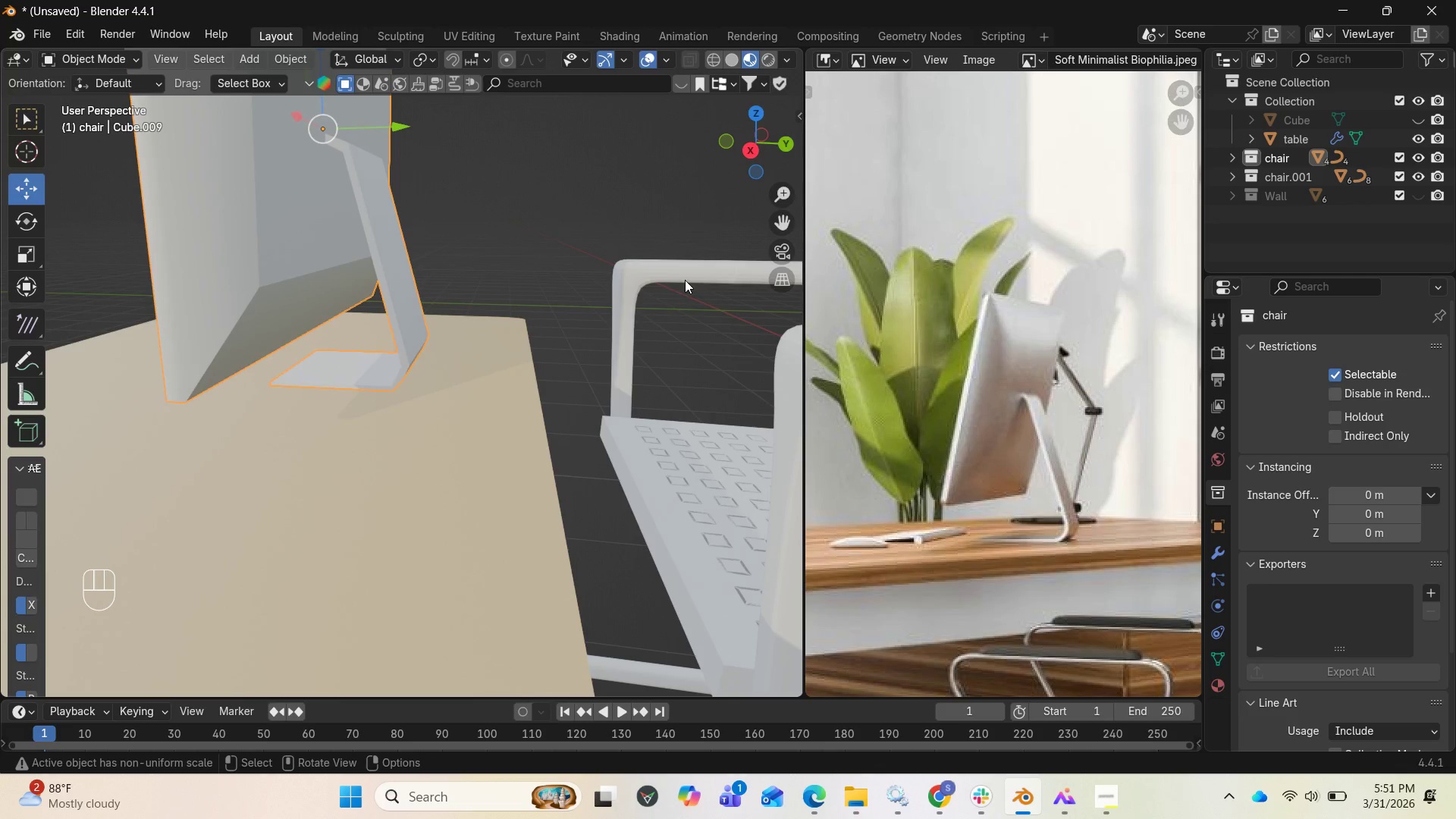 
left_click_drag(start_coordinate=[755, 130], to_coordinate=[366, 124])
 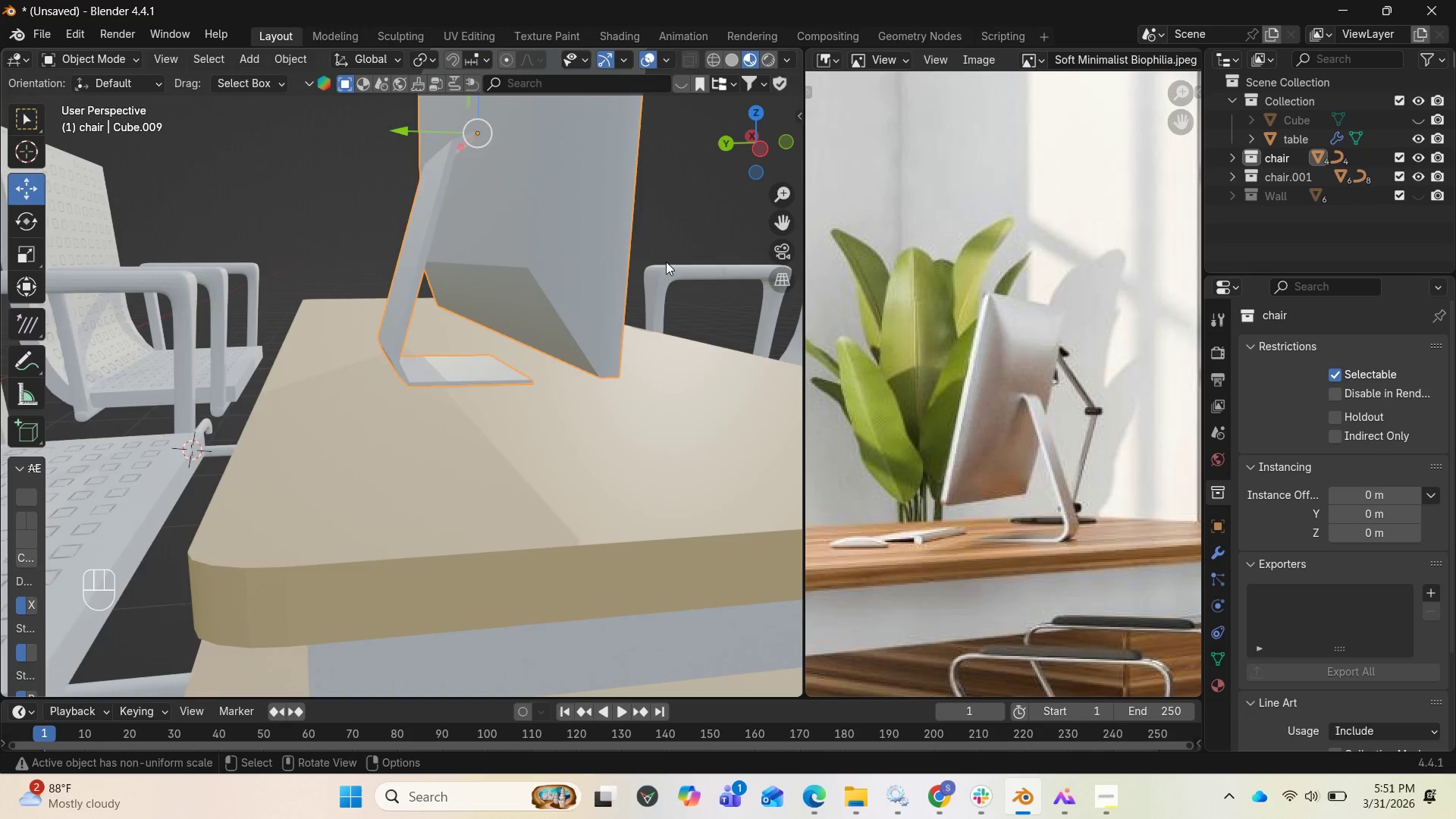 
scroll: coordinate [664, 262], scroll_direction: down, amount: 4.0
 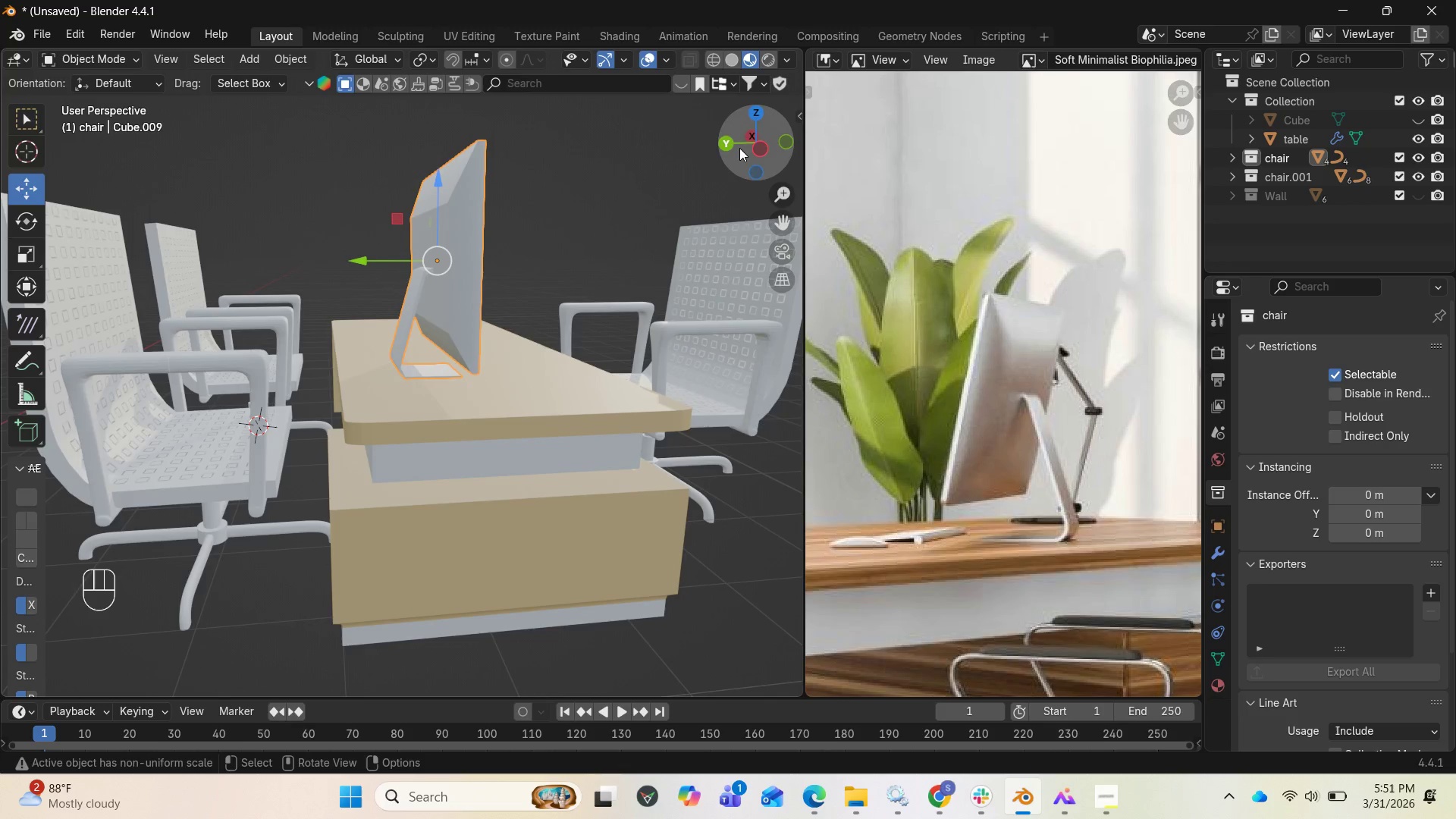 
left_click_drag(start_coordinate=[743, 143], to_coordinate=[177, 126])
 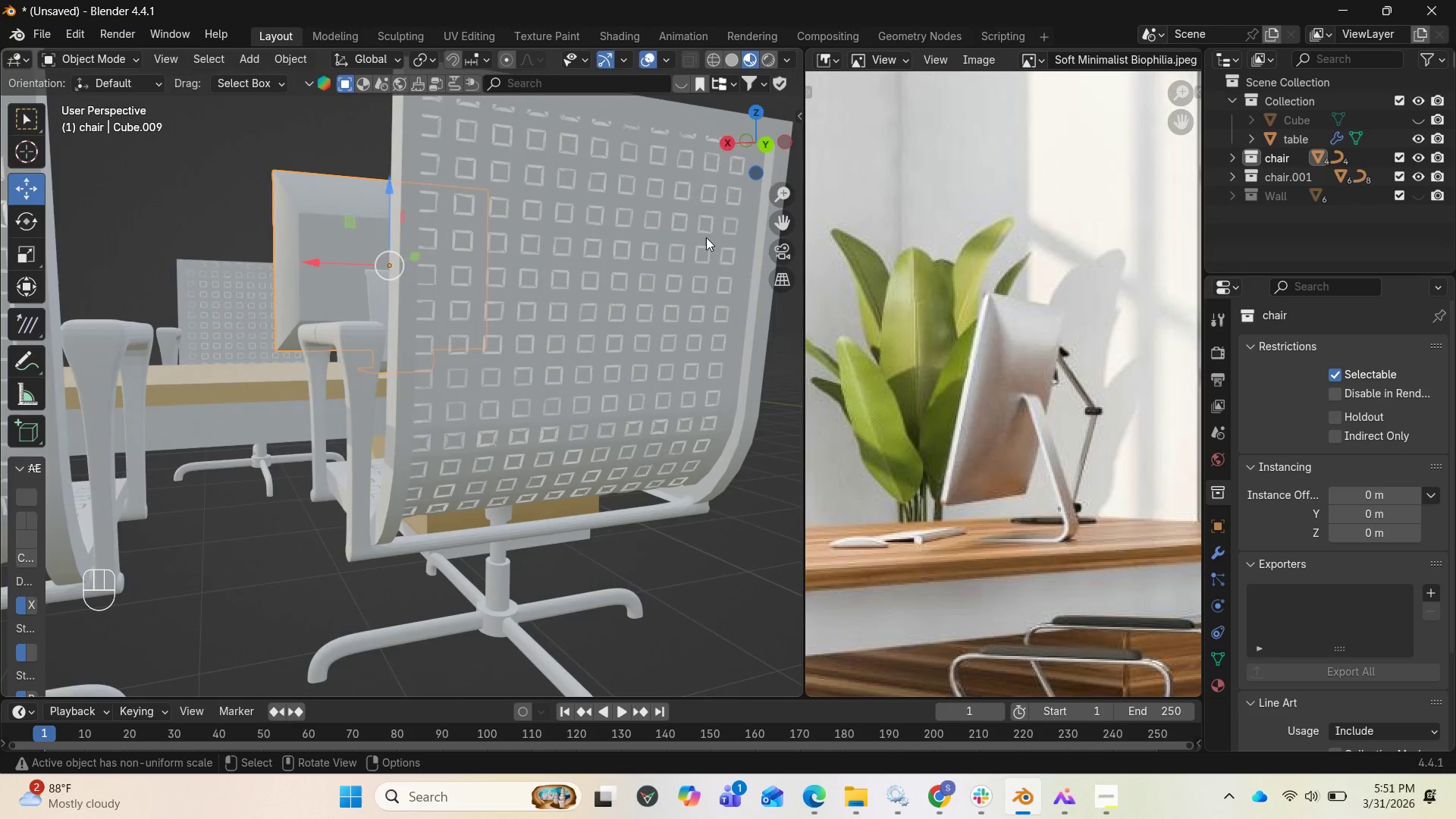 
scroll: coordinate [664, 259], scroll_direction: down, amount: 4.0
 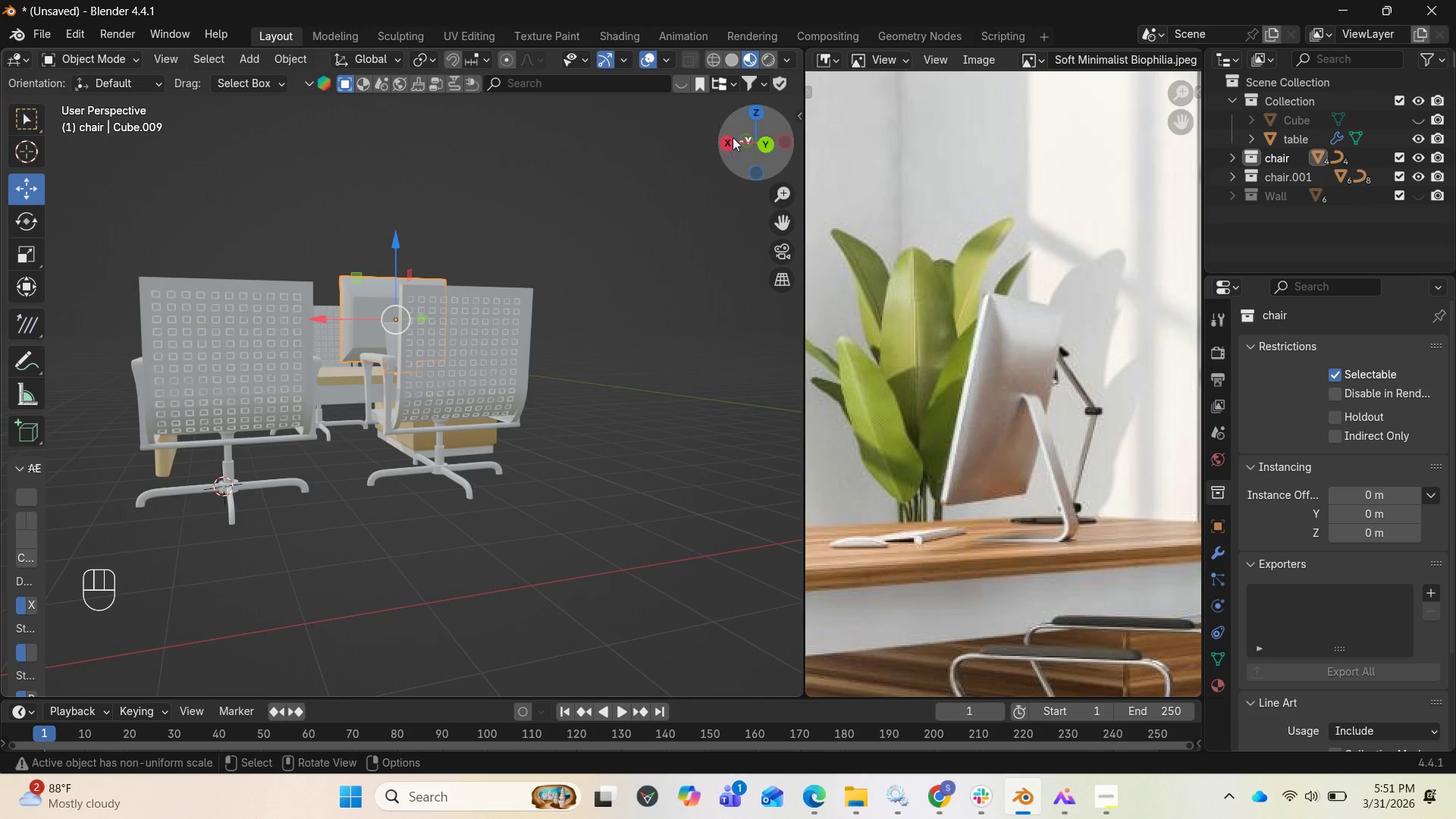 
left_click_drag(start_coordinate=[737, 140], to_coordinate=[97, 192])
 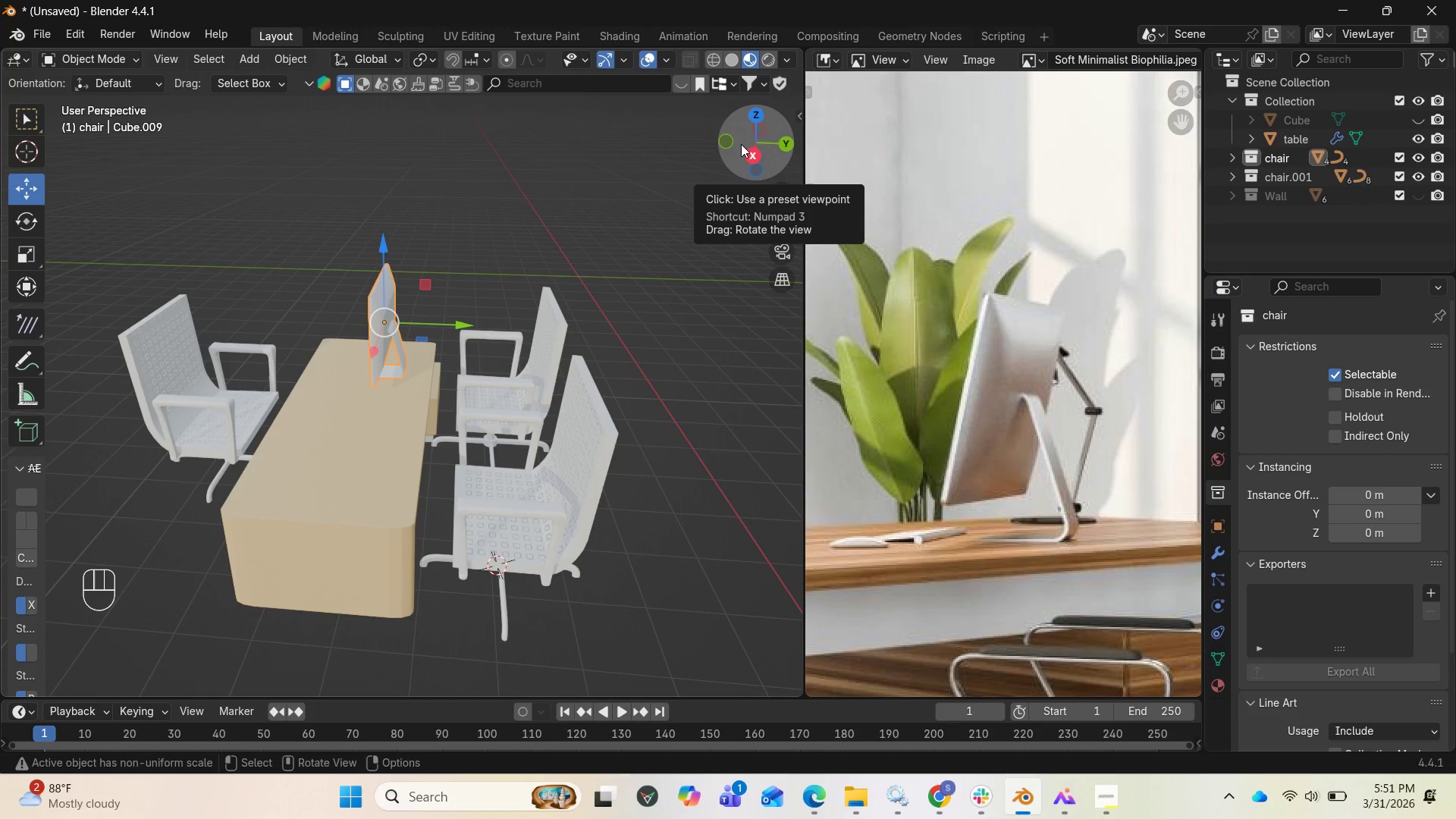 
wait(11.08)
 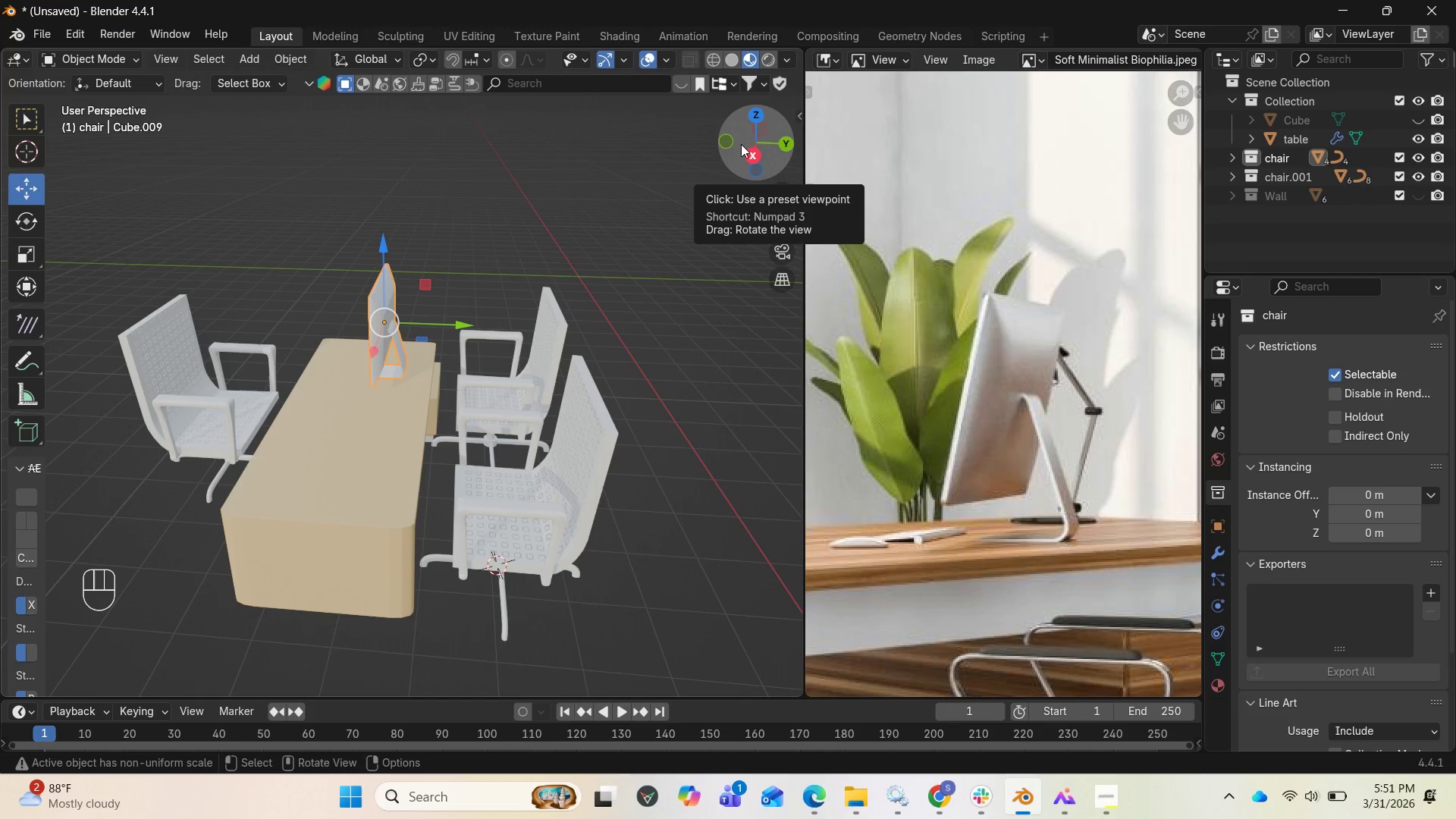 
scroll: coordinate [538, 347], scroll_direction: down, amount: 4.0
 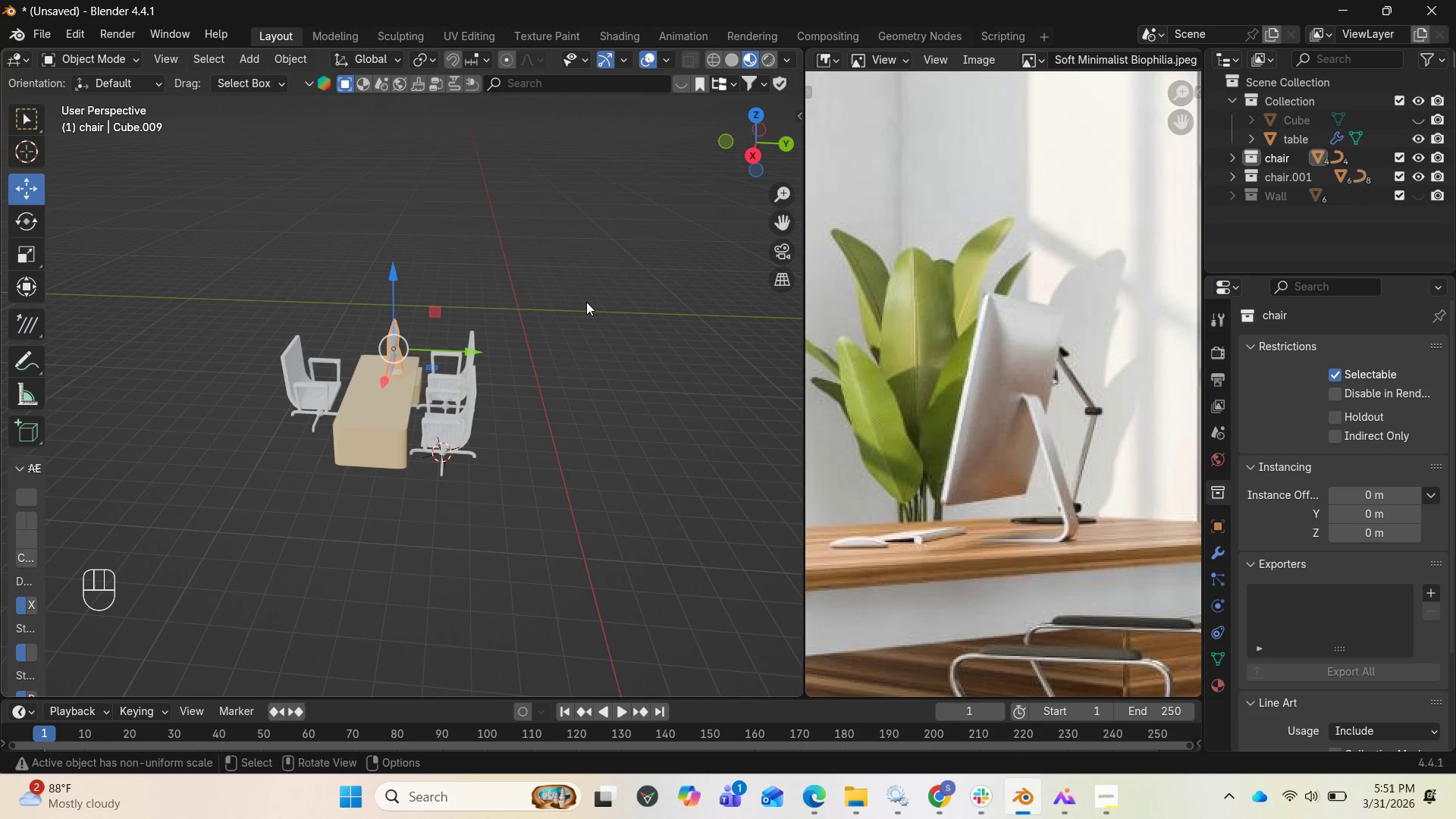 
wait(5.52)
 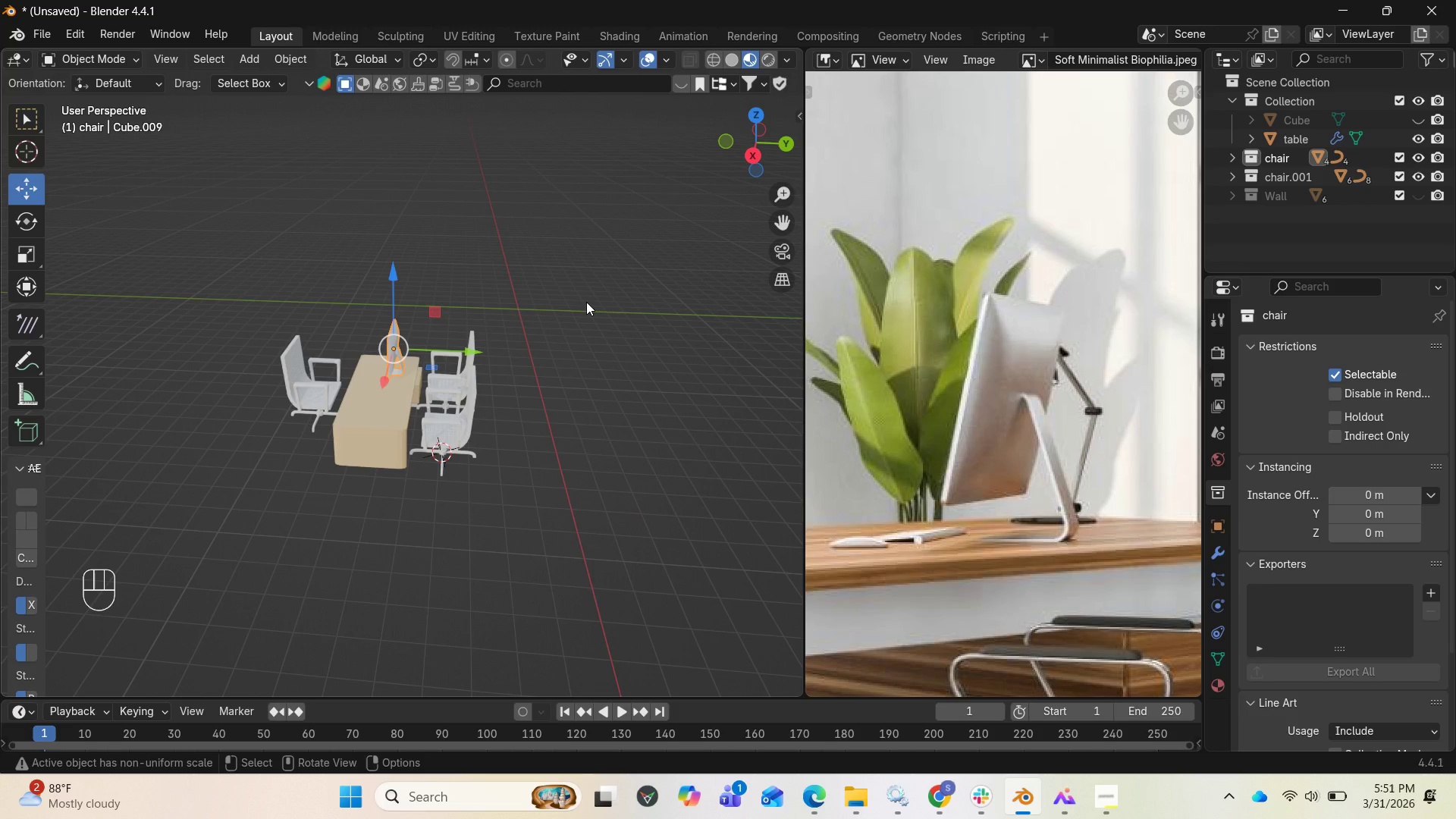 
left_click_drag(start_coordinate=[751, 141], to_coordinate=[281, 124])
 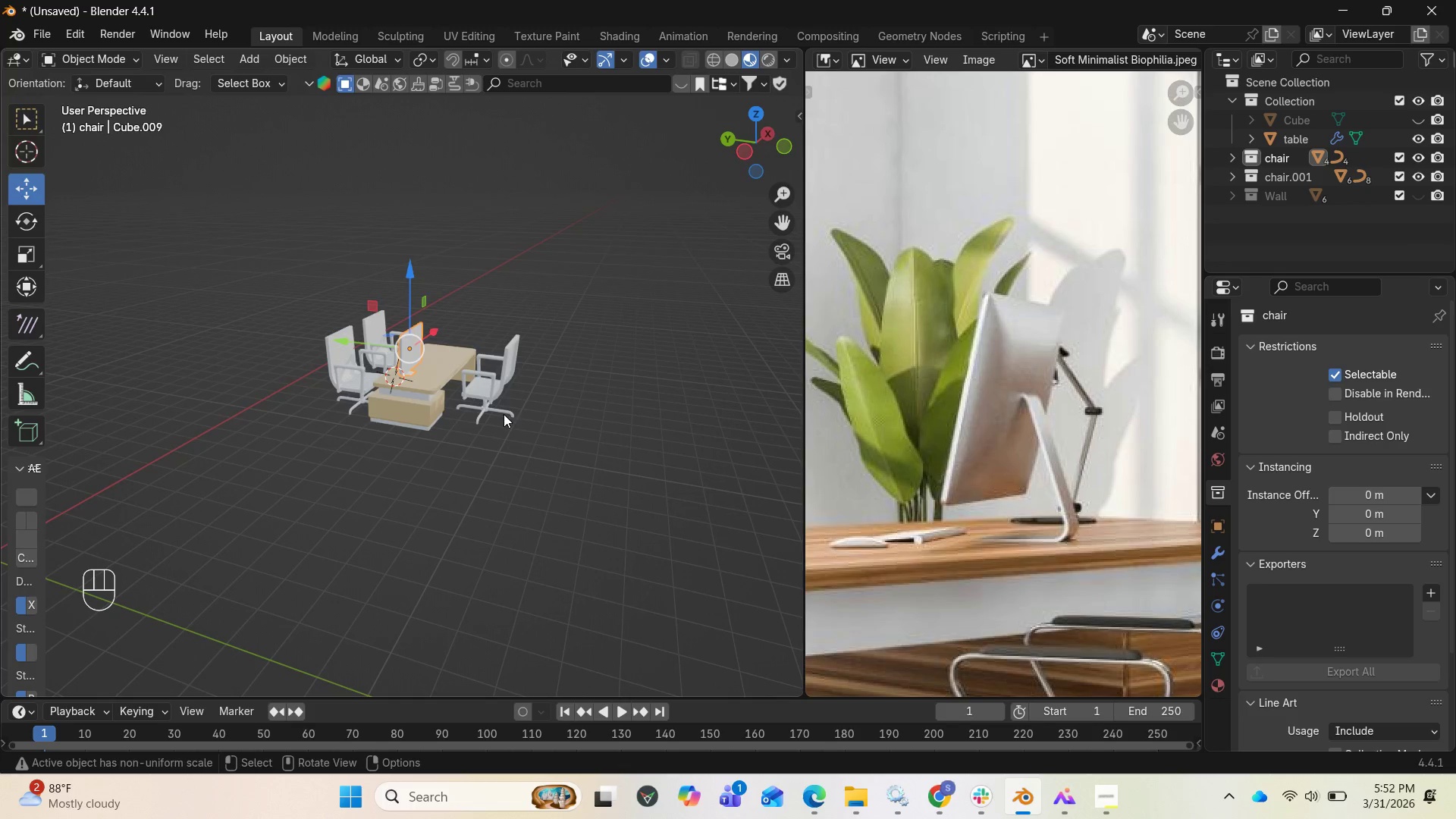 
scroll: coordinate [486, 406], scroll_direction: up, amount: 3.0
 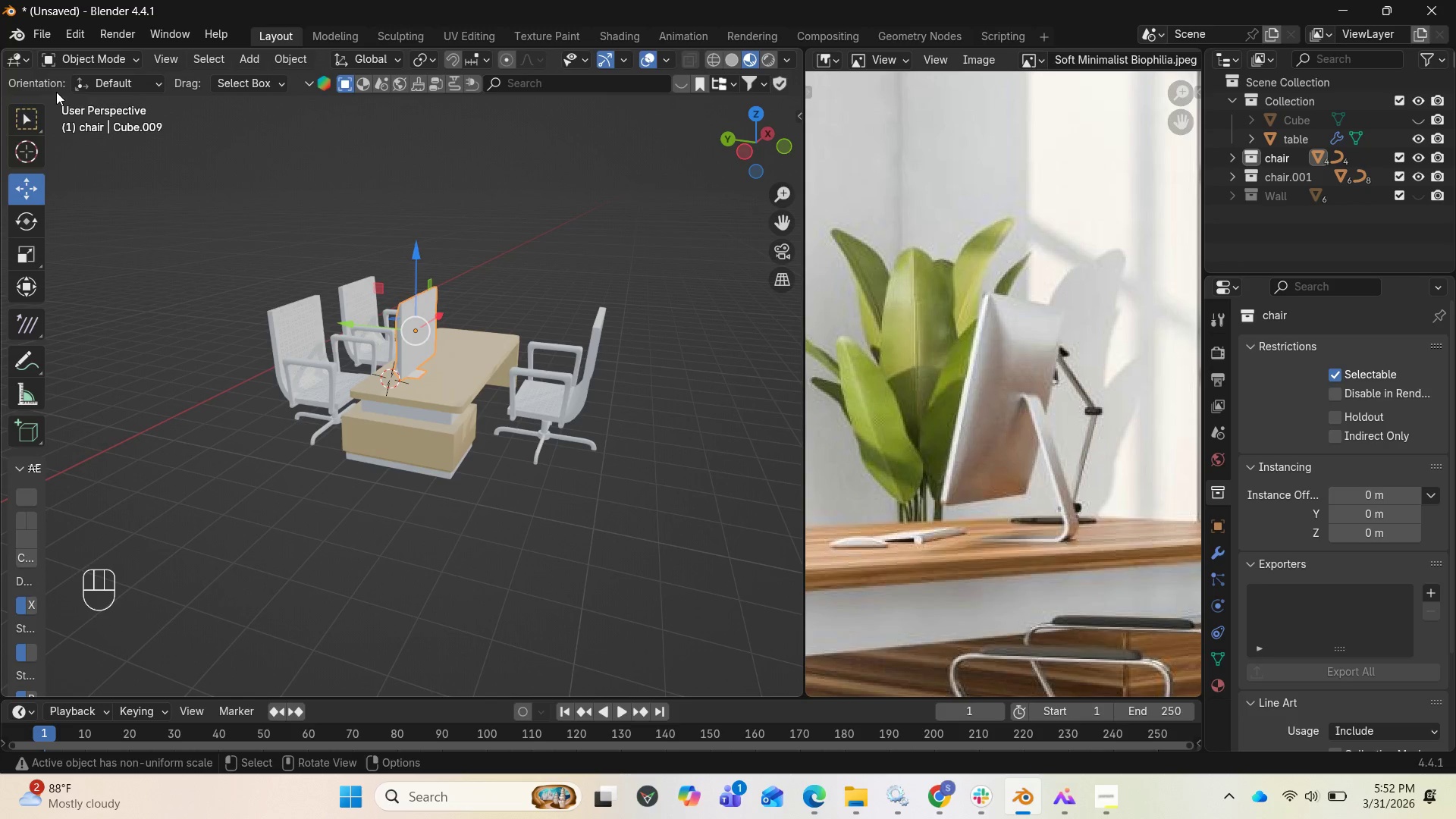 
left_click([243, 63])
 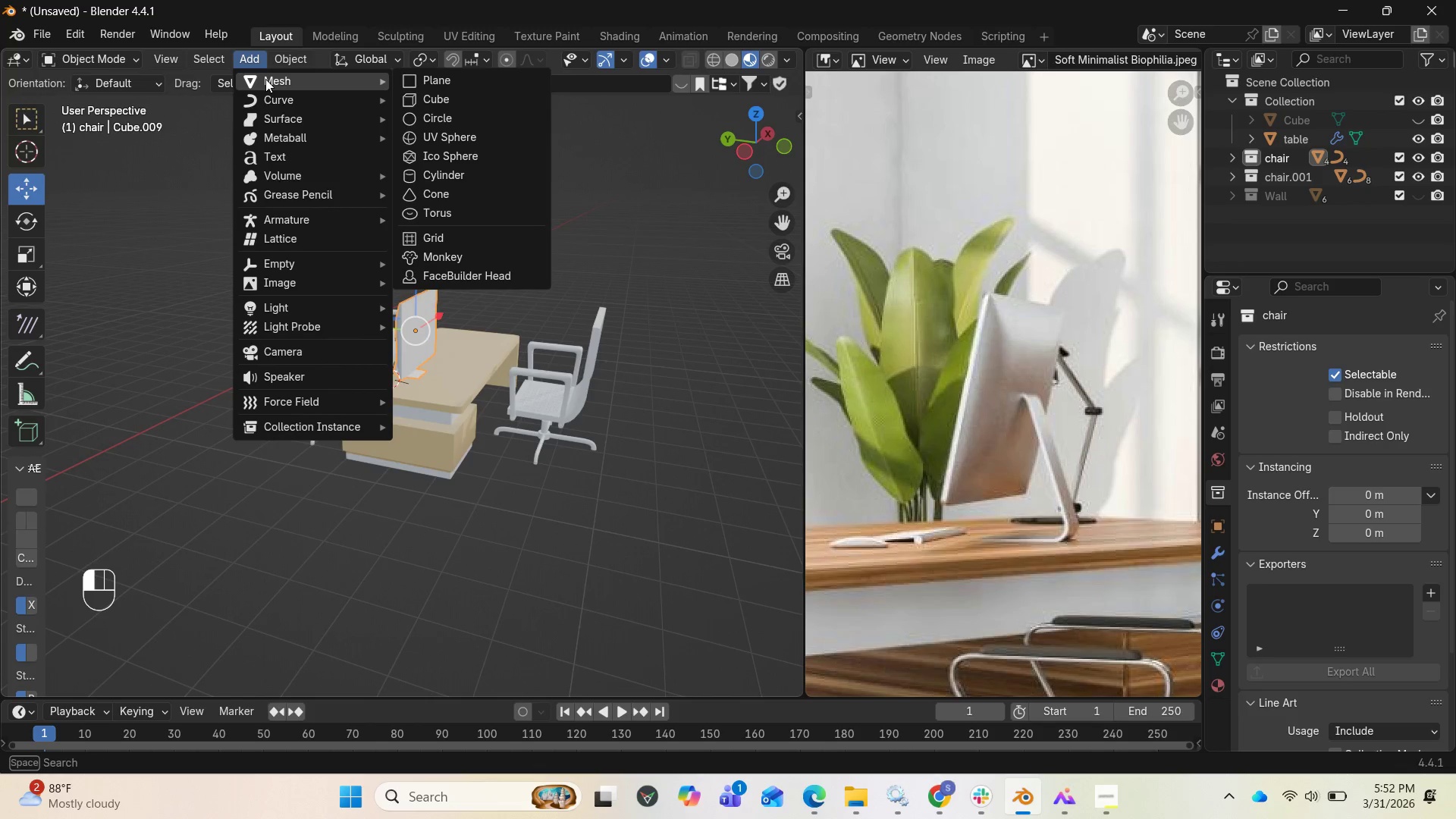 
left_click([457, 99])
 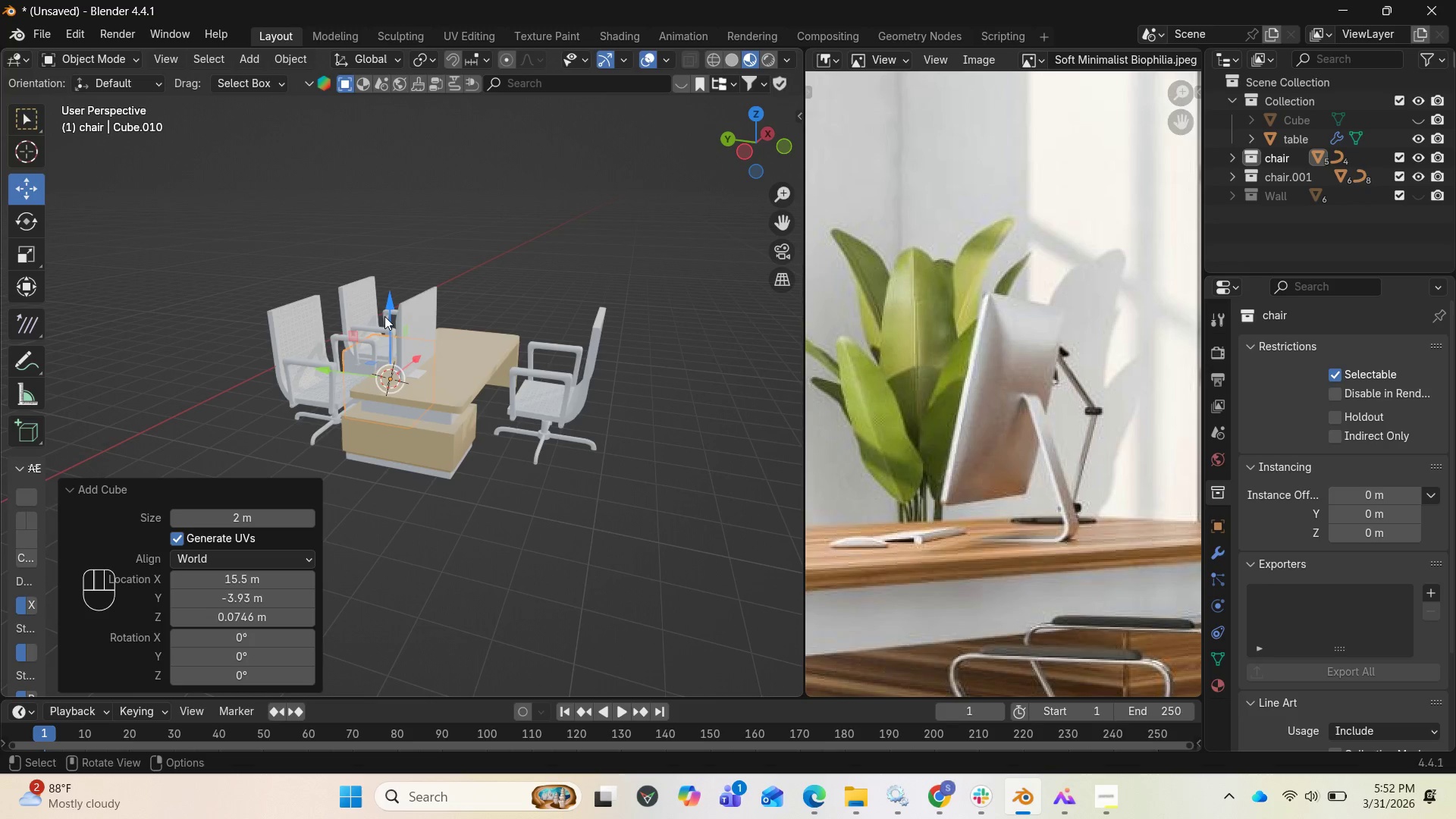 
mouse_move([403, 316])
 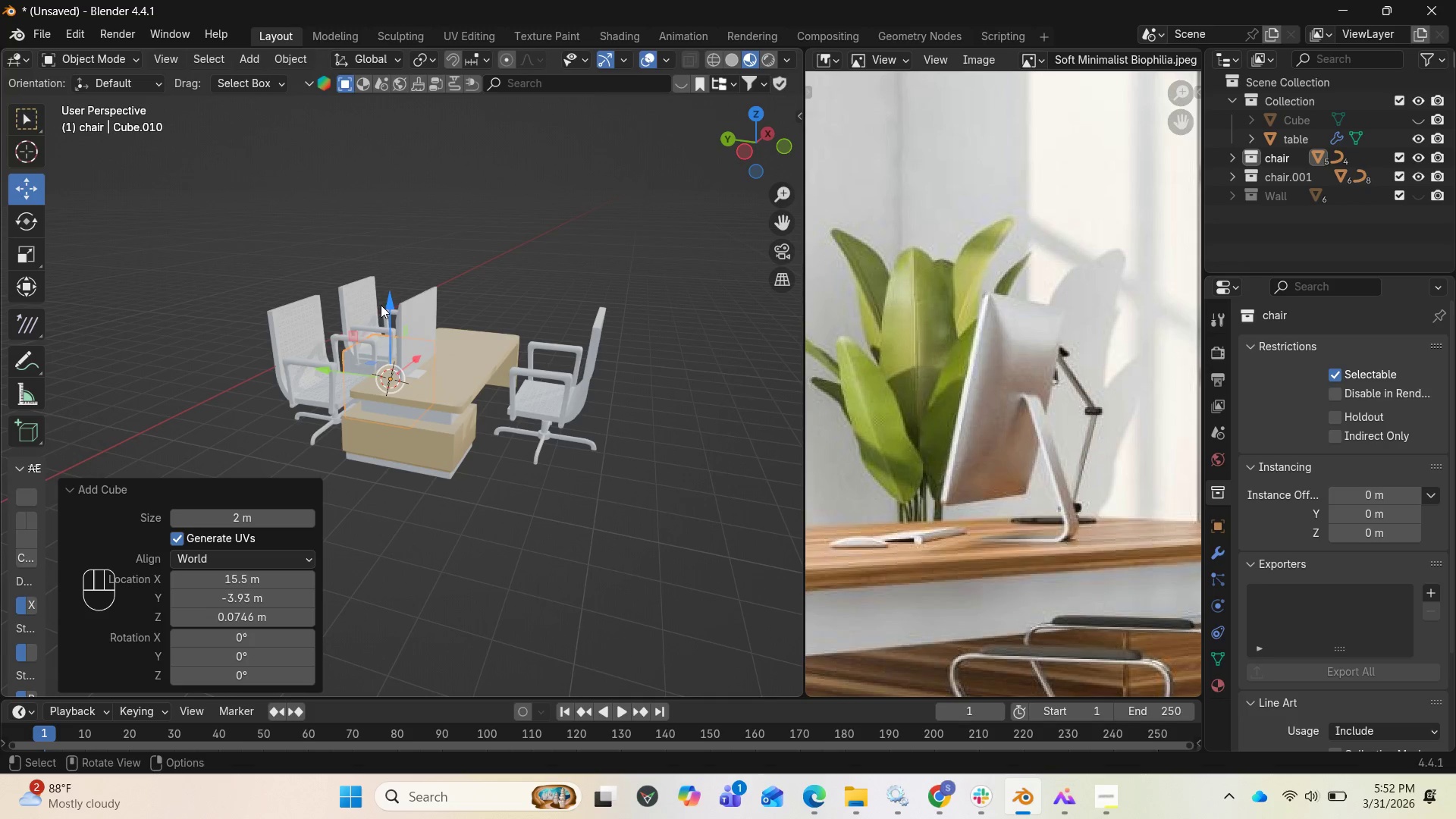 
left_click_drag(start_coordinate=[387, 306], to_coordinate=[400, 232])
 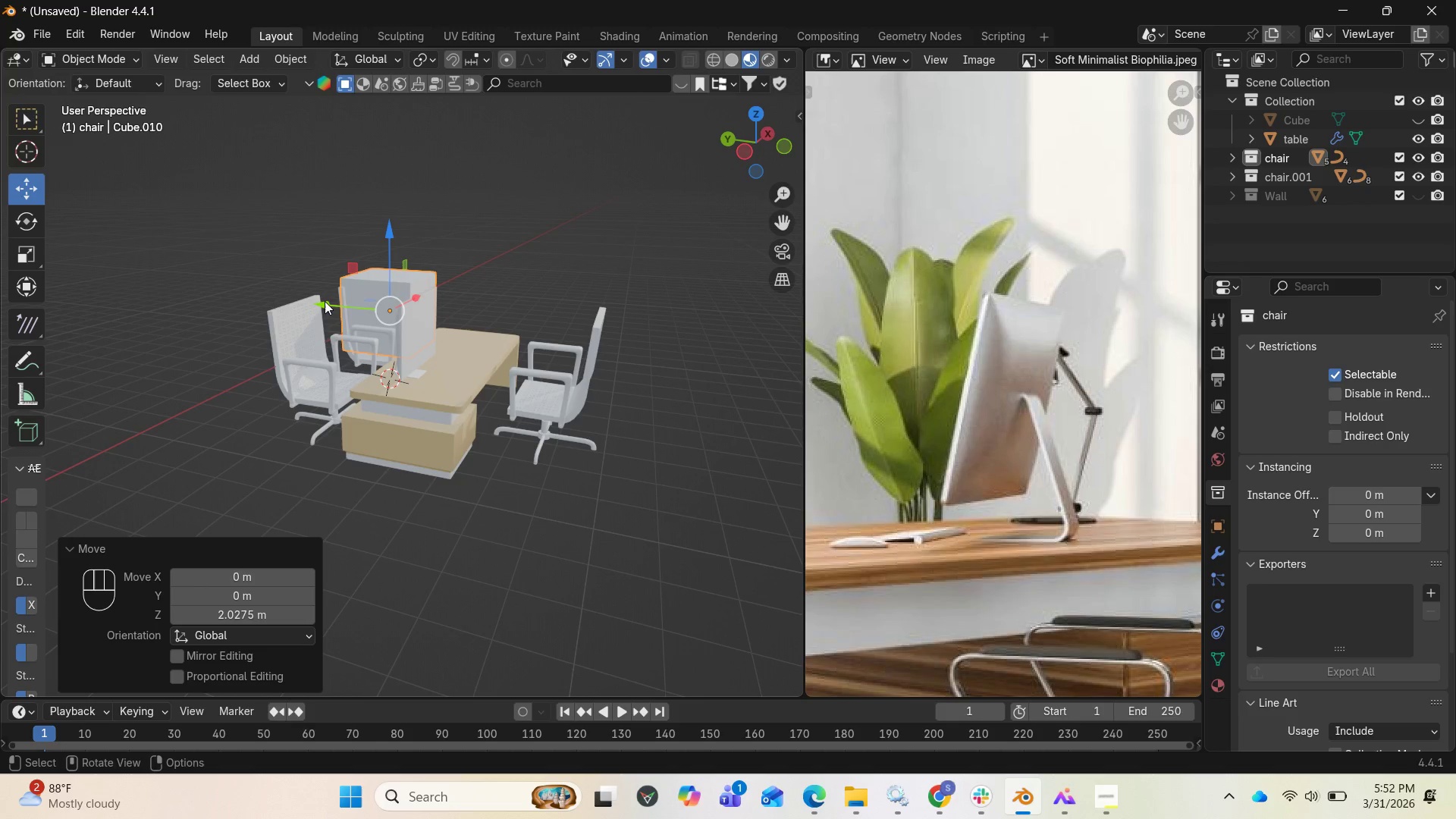 
left_click_drag(start_coordinate=[324, 301], to_coordinate=[422, 349])
 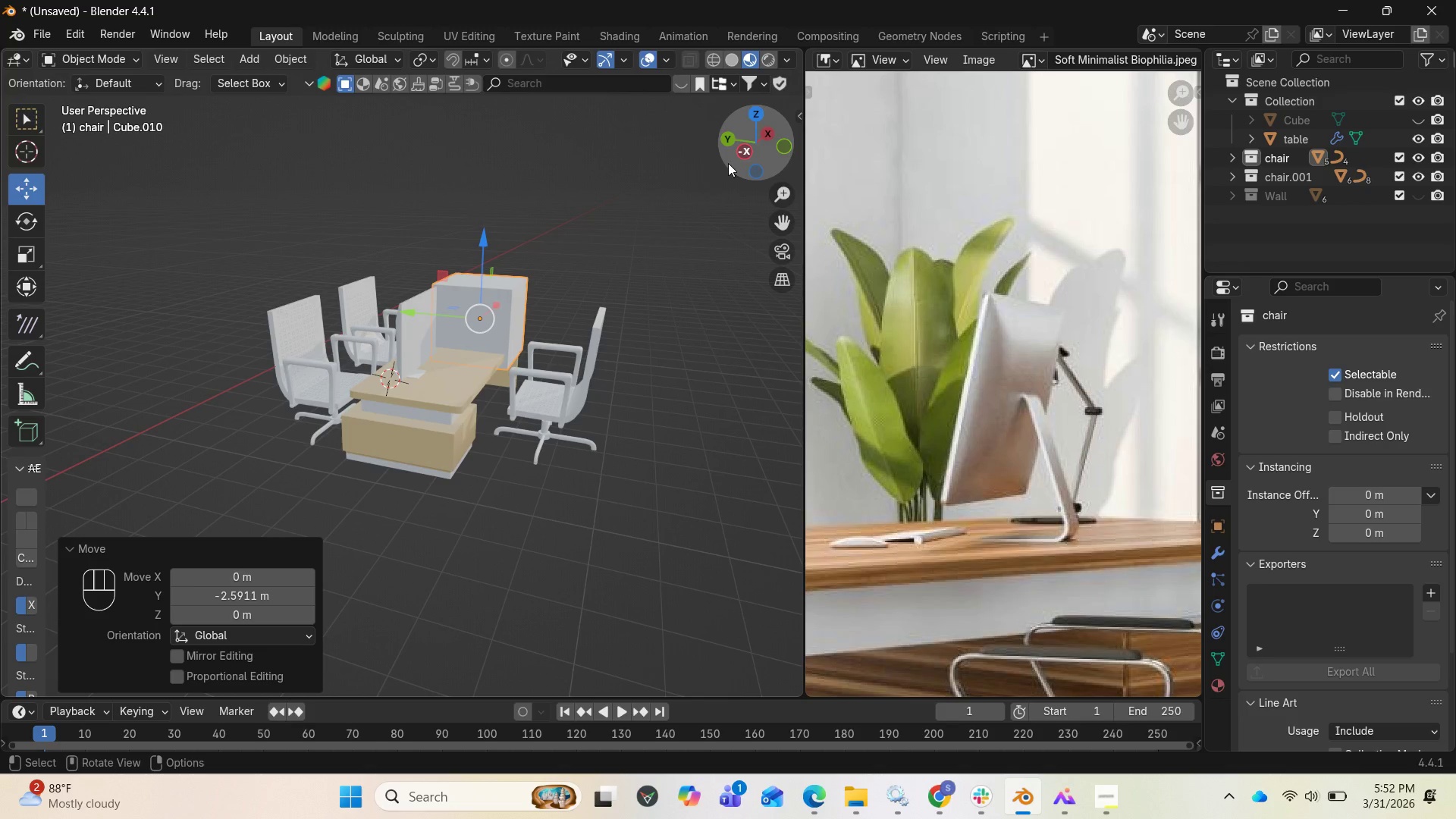 
left_click_drag(start_coordinate=[742, 152], to_coordinate=[553, 181])
 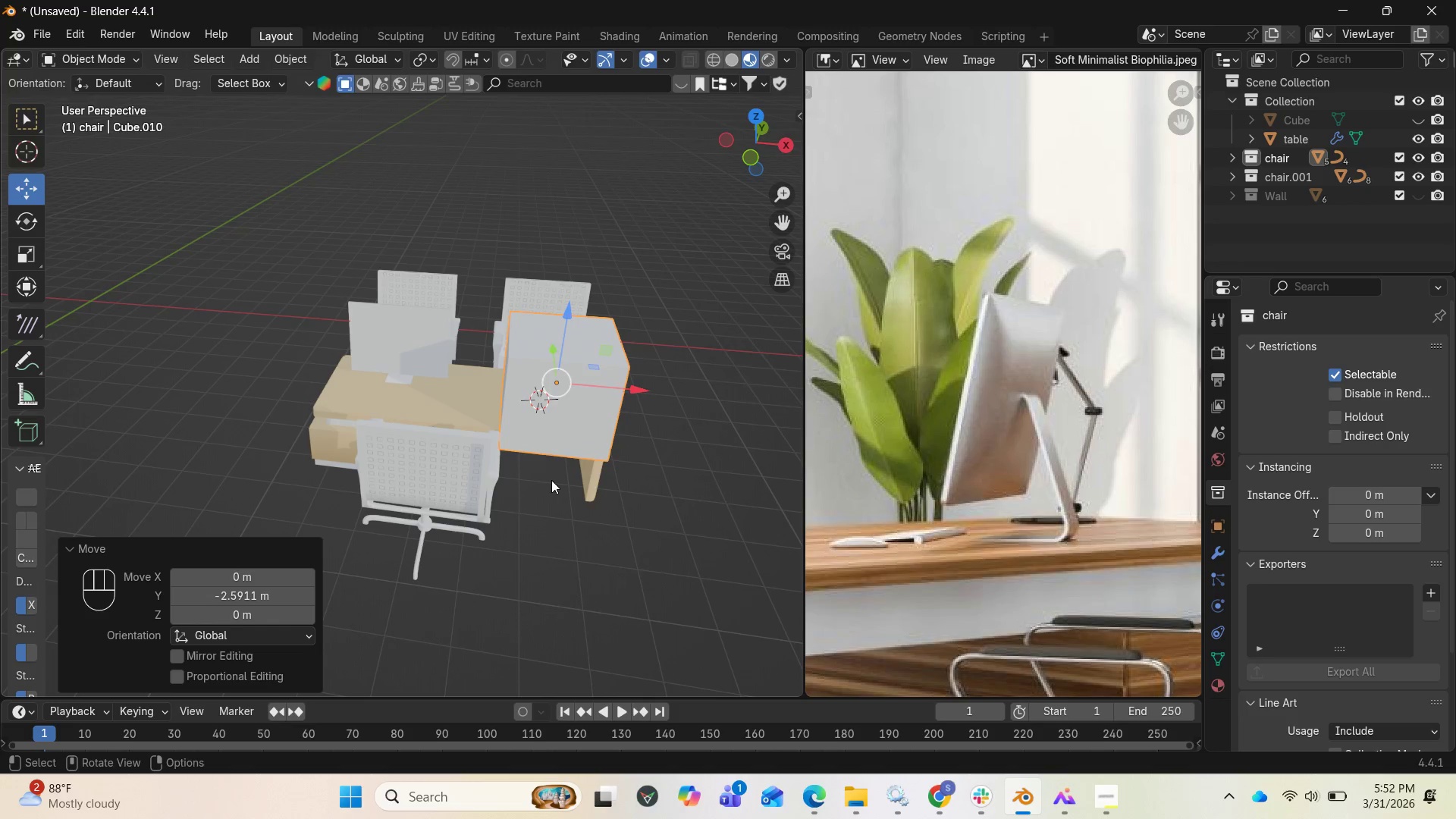 
type(SZ)
 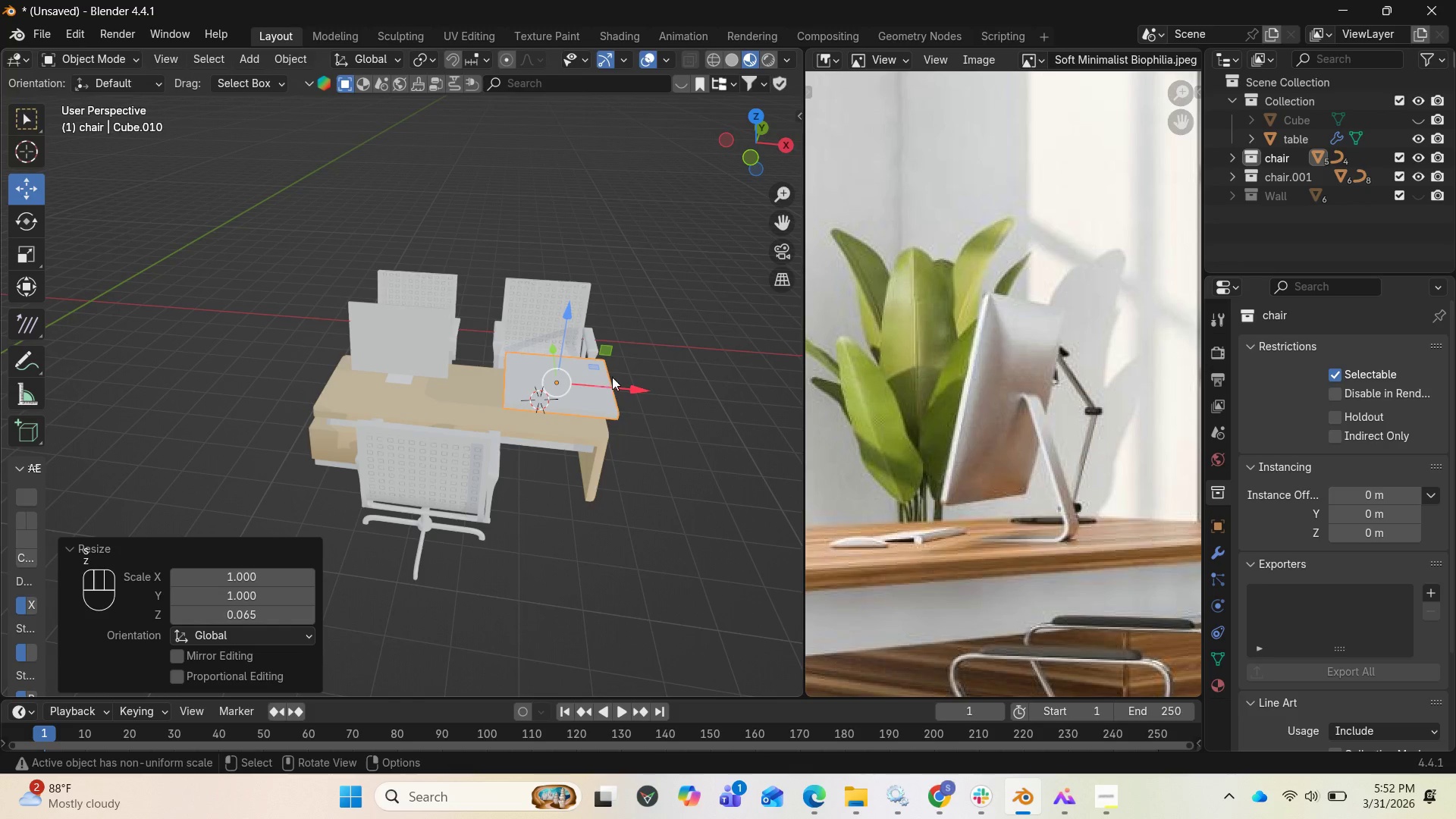 
left_click_drag(start_coordinate=[631, 392], to_coordinate=[486, 416])
 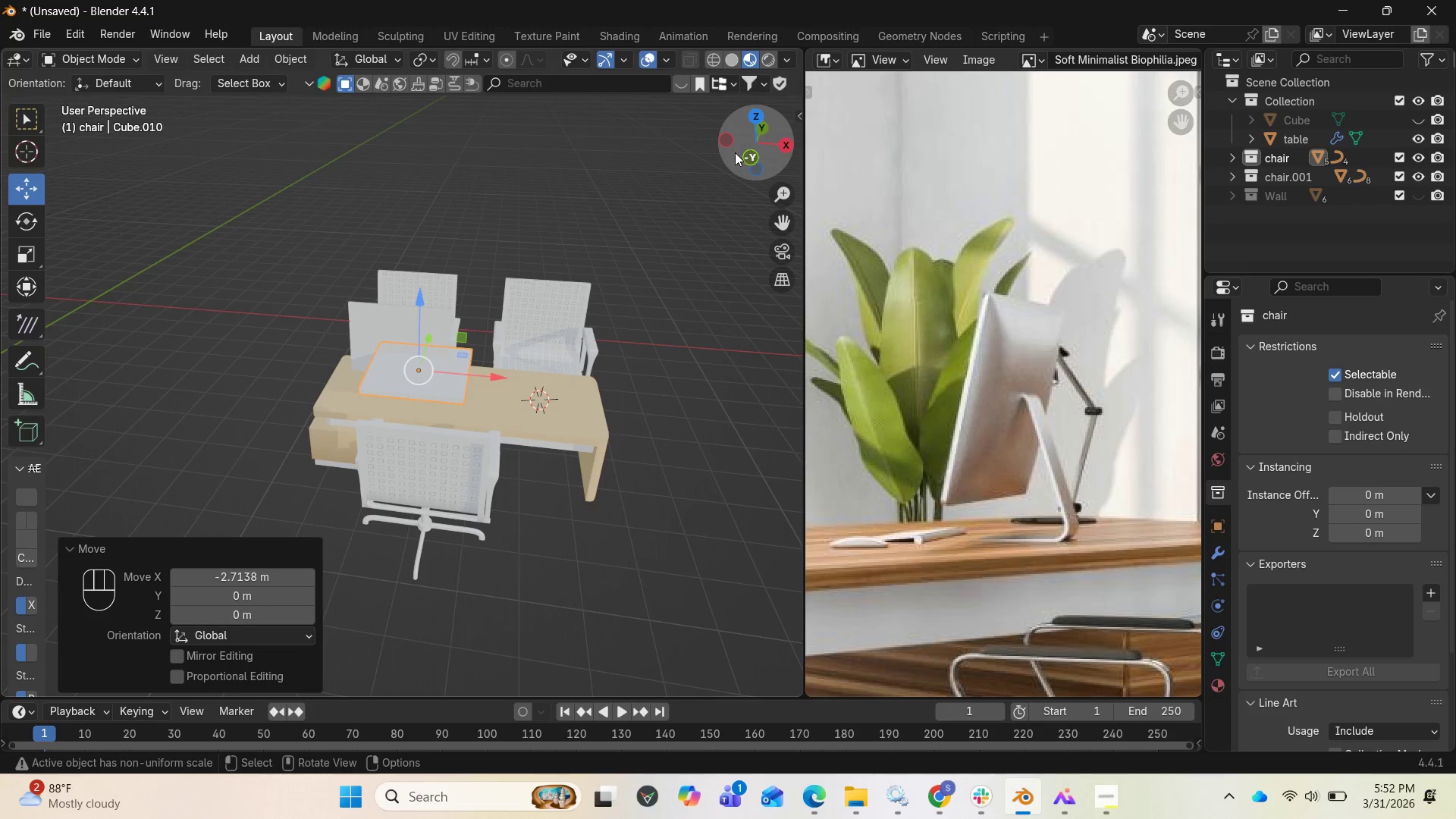 
left_click_drag(start_coordinate=[756, 149], to_coordinate=[128, 110])
 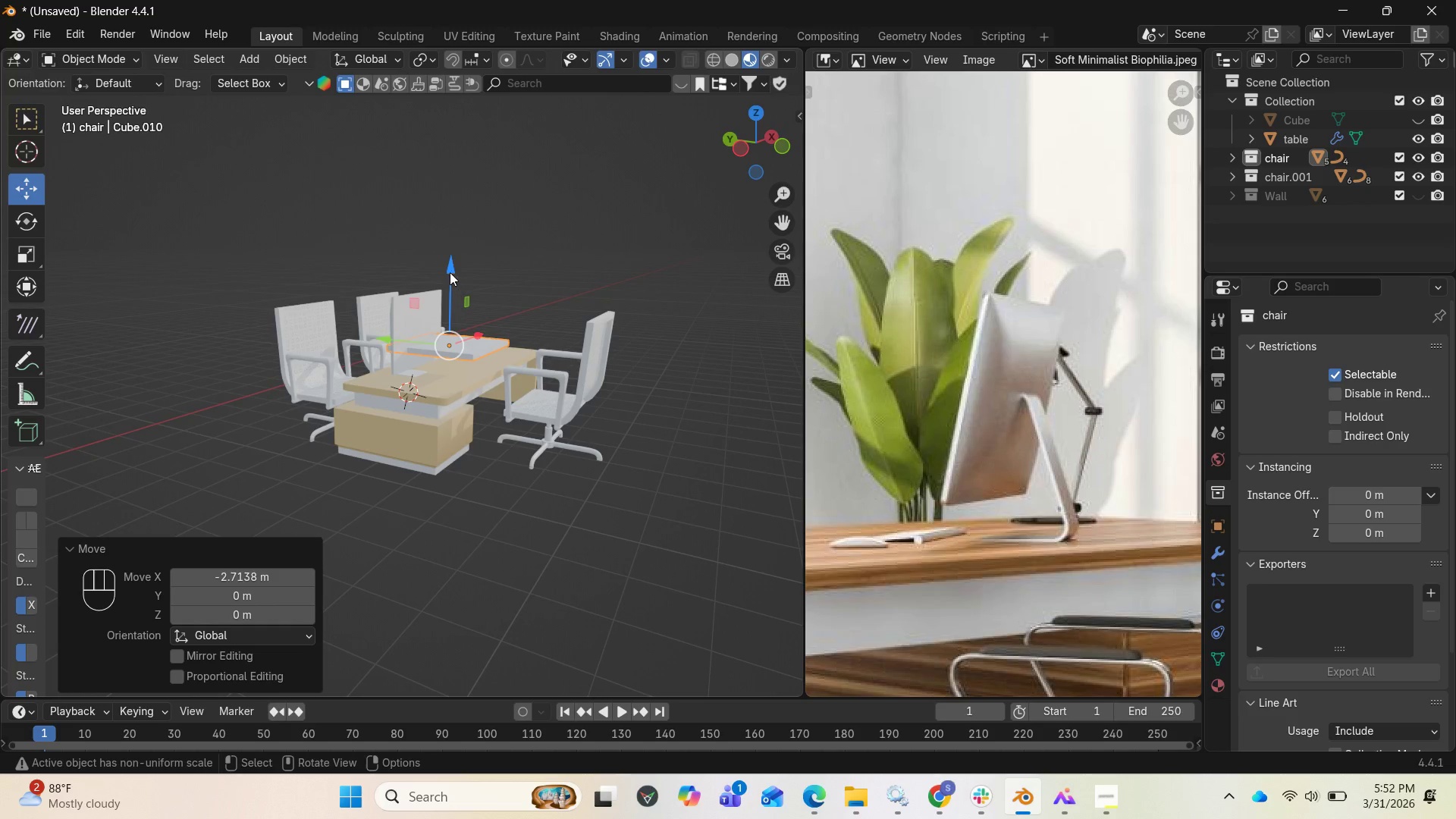 
left_click_drag(start_coordinate=[450, 268], to_coordinate=[450, 298])
 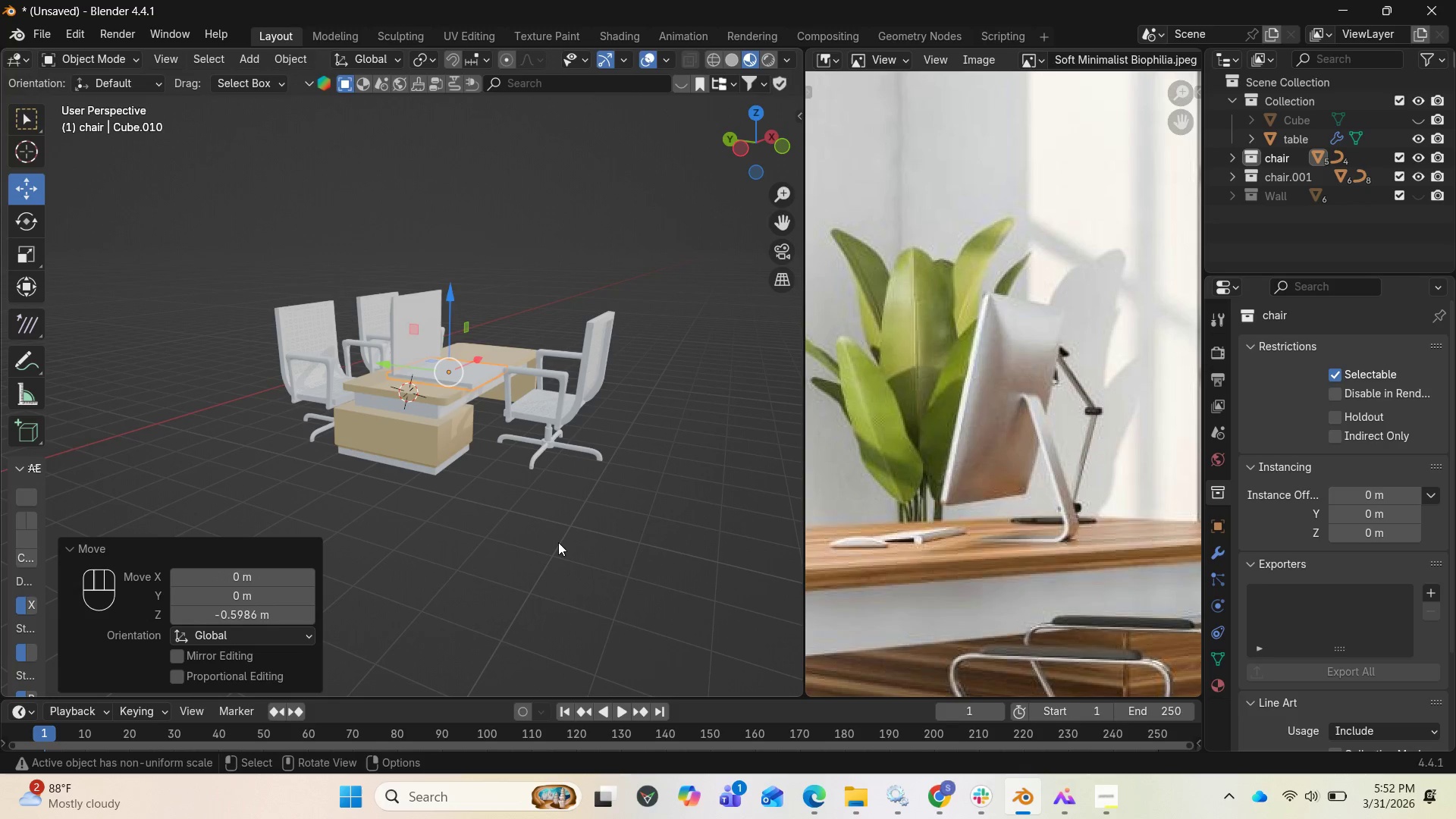 
type(SY)
 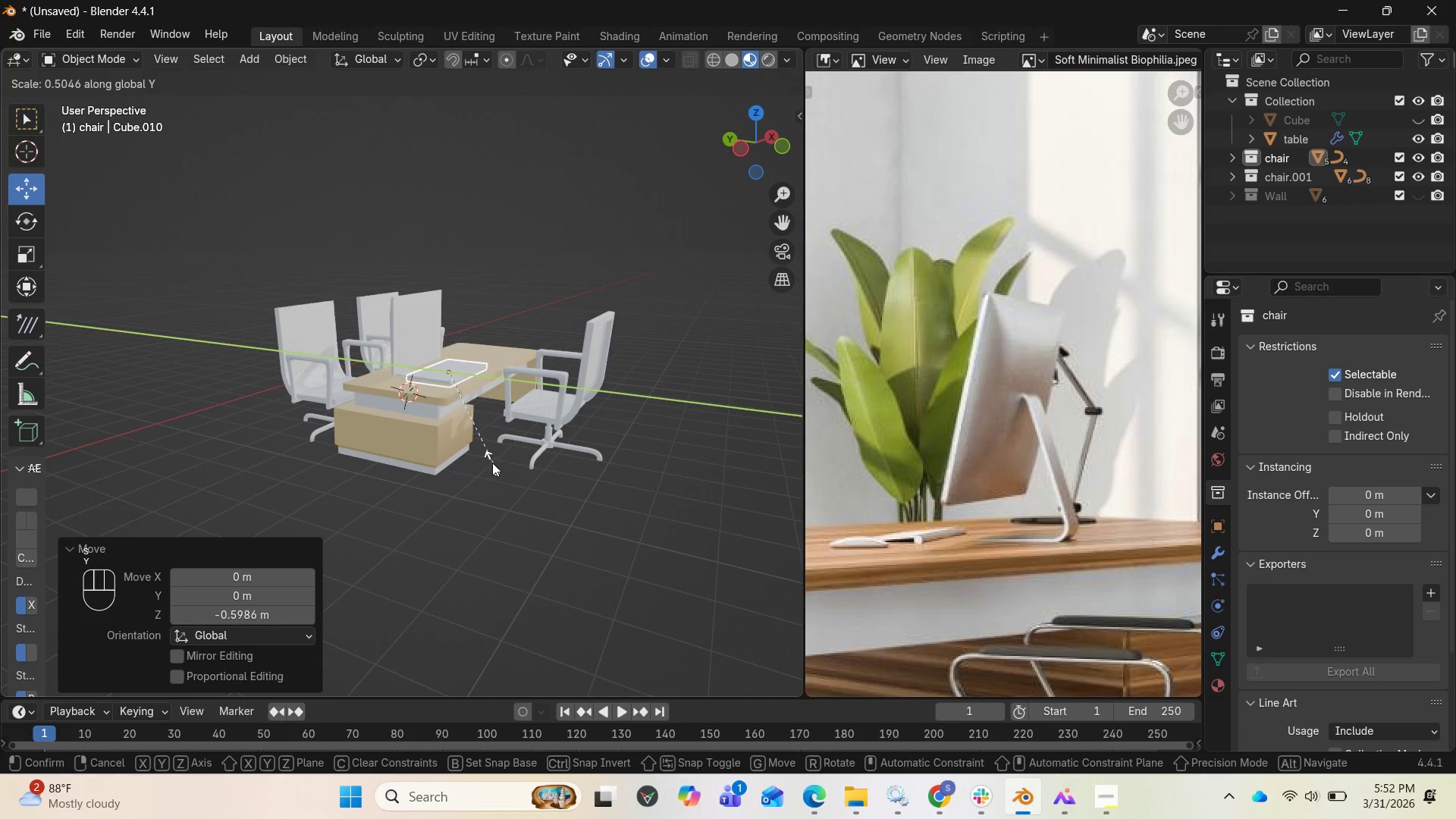 
left_click([481, 449])
 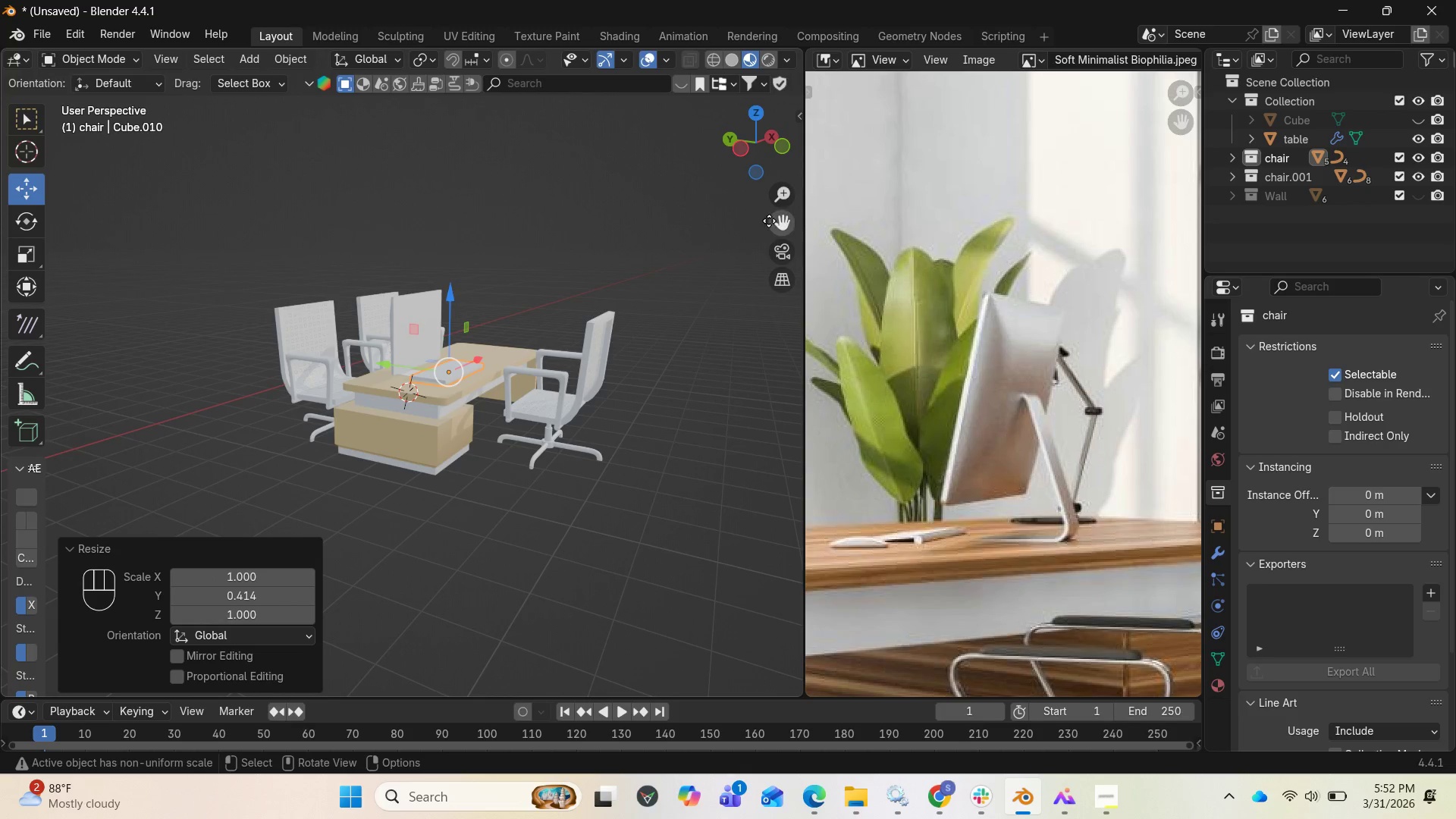 
left_click_drag(start_coordinate=[758, 144], to_coordinate=[479, 131])
 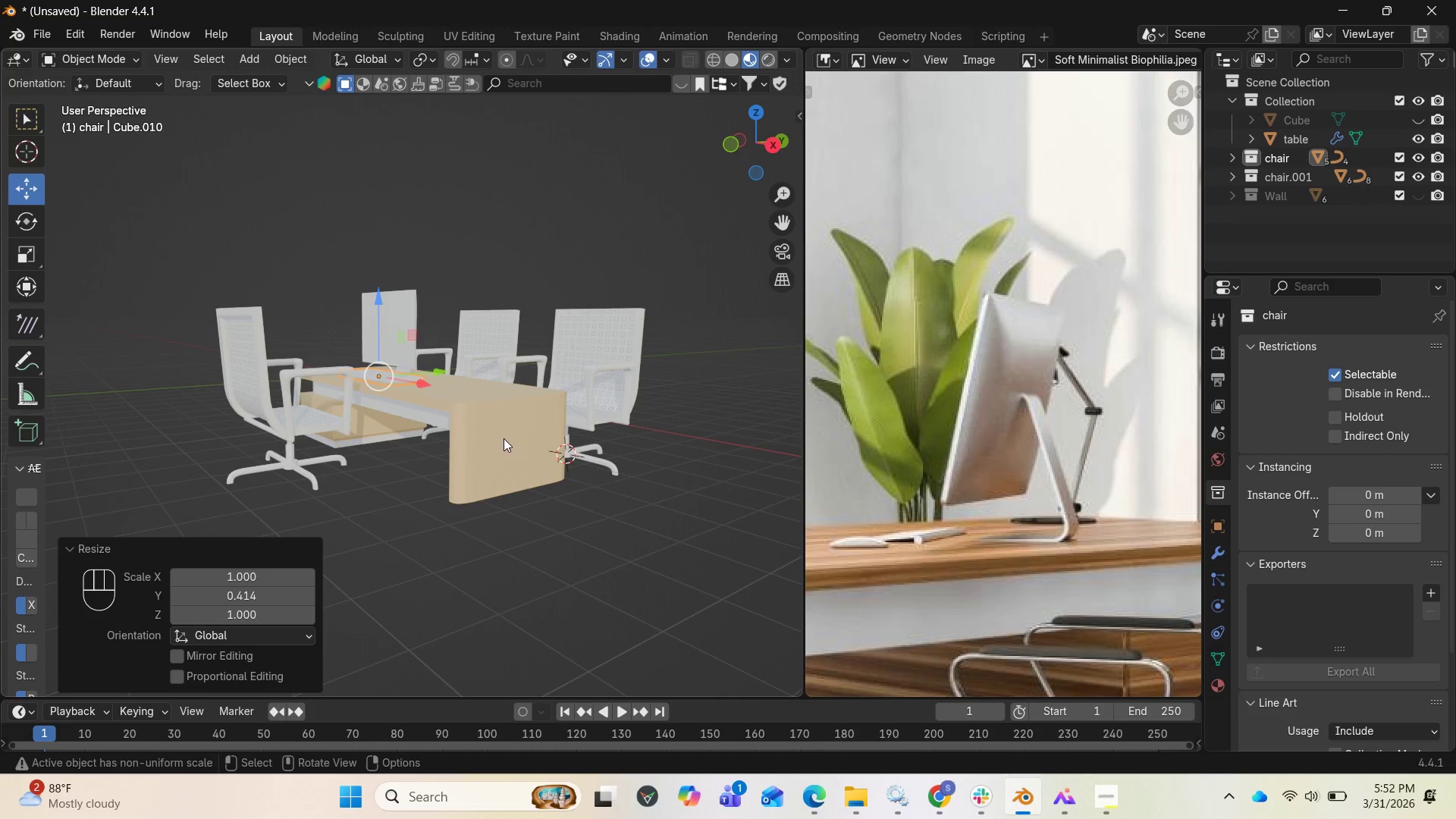 
key(NumpadDecimal)
 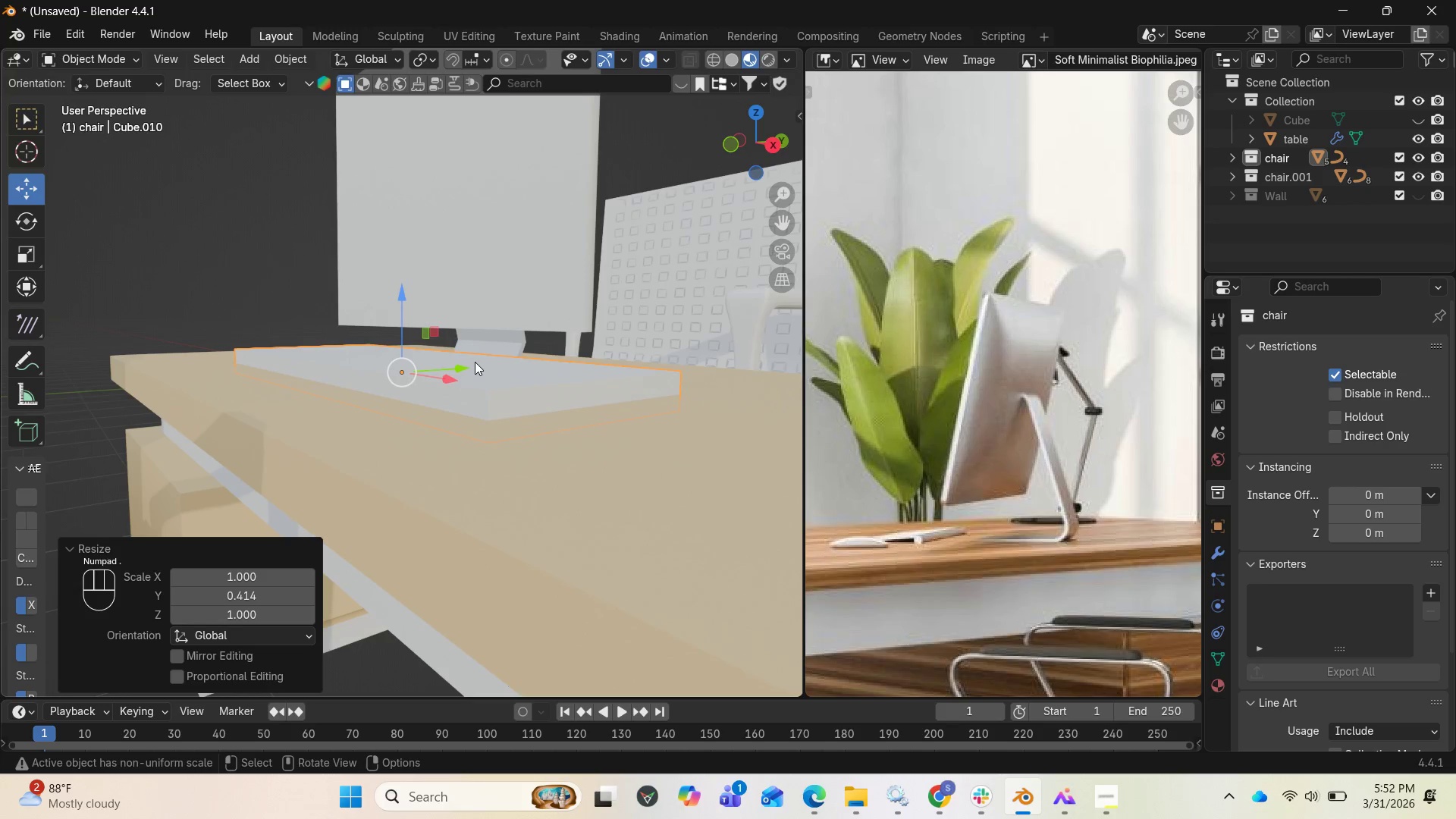 
left_click_drag(start_coordinate=[468, 364], to_coordinate=[405, 397])
 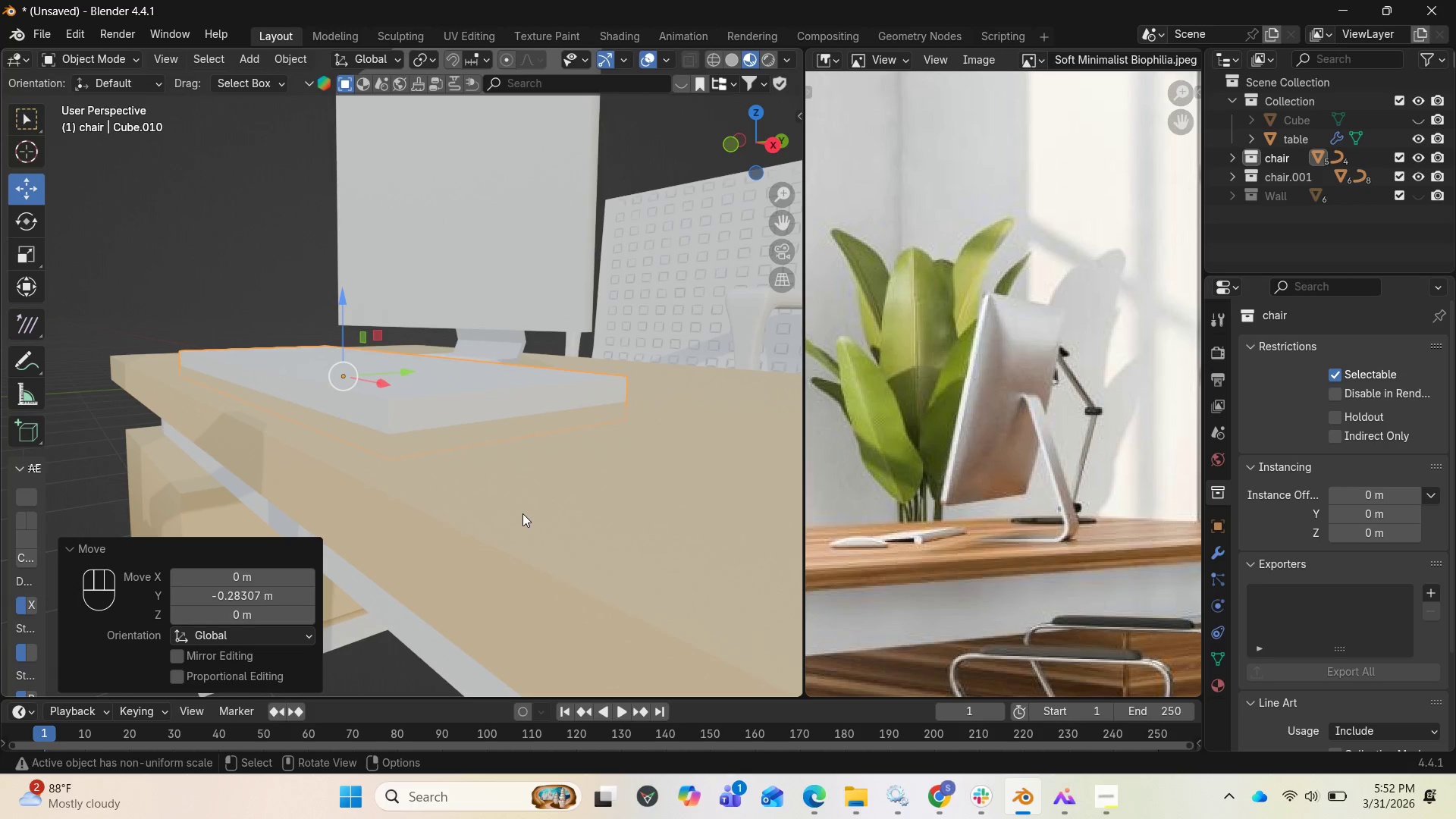 
type(SY)
 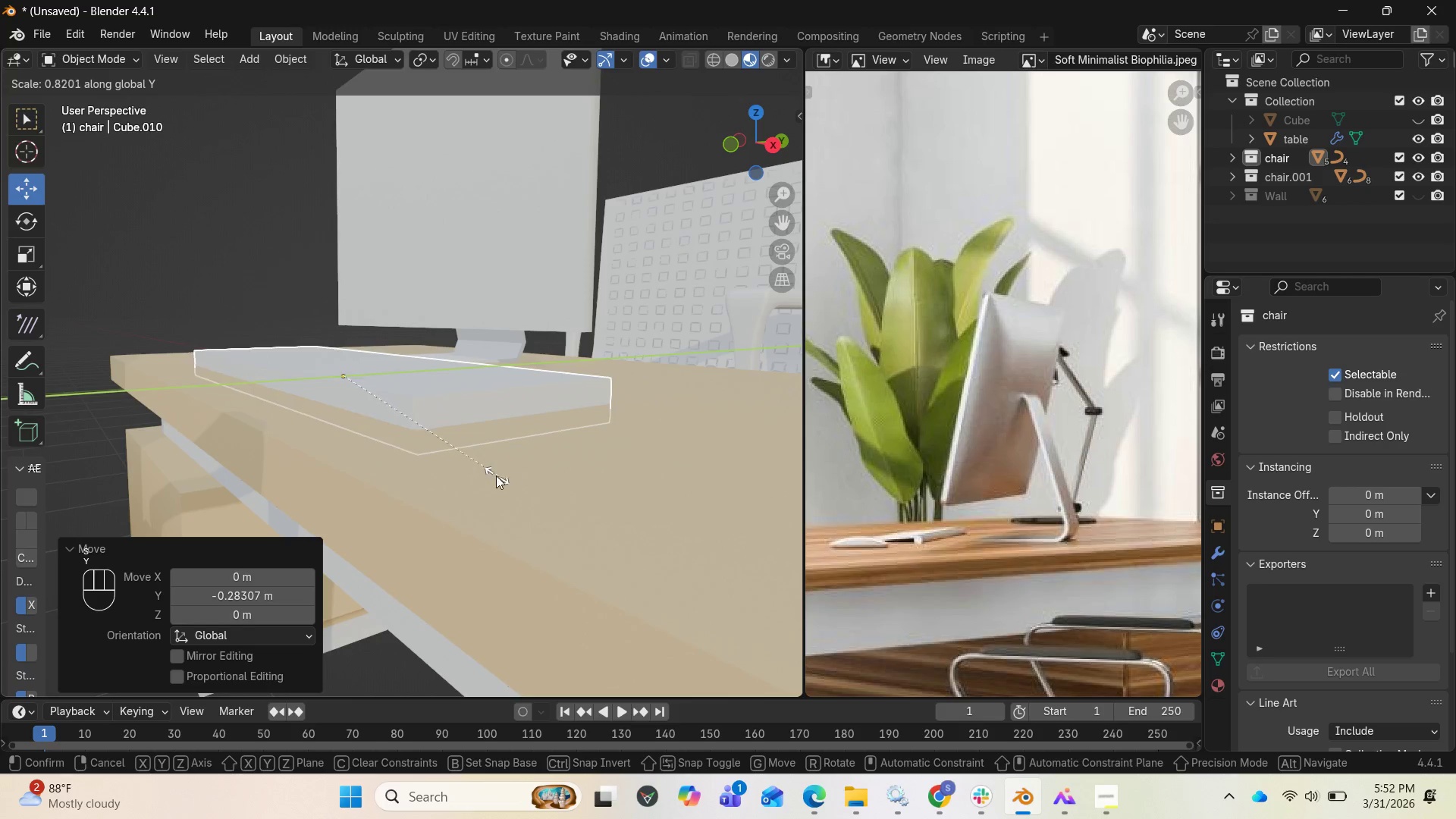 
left_click([471, 470])
 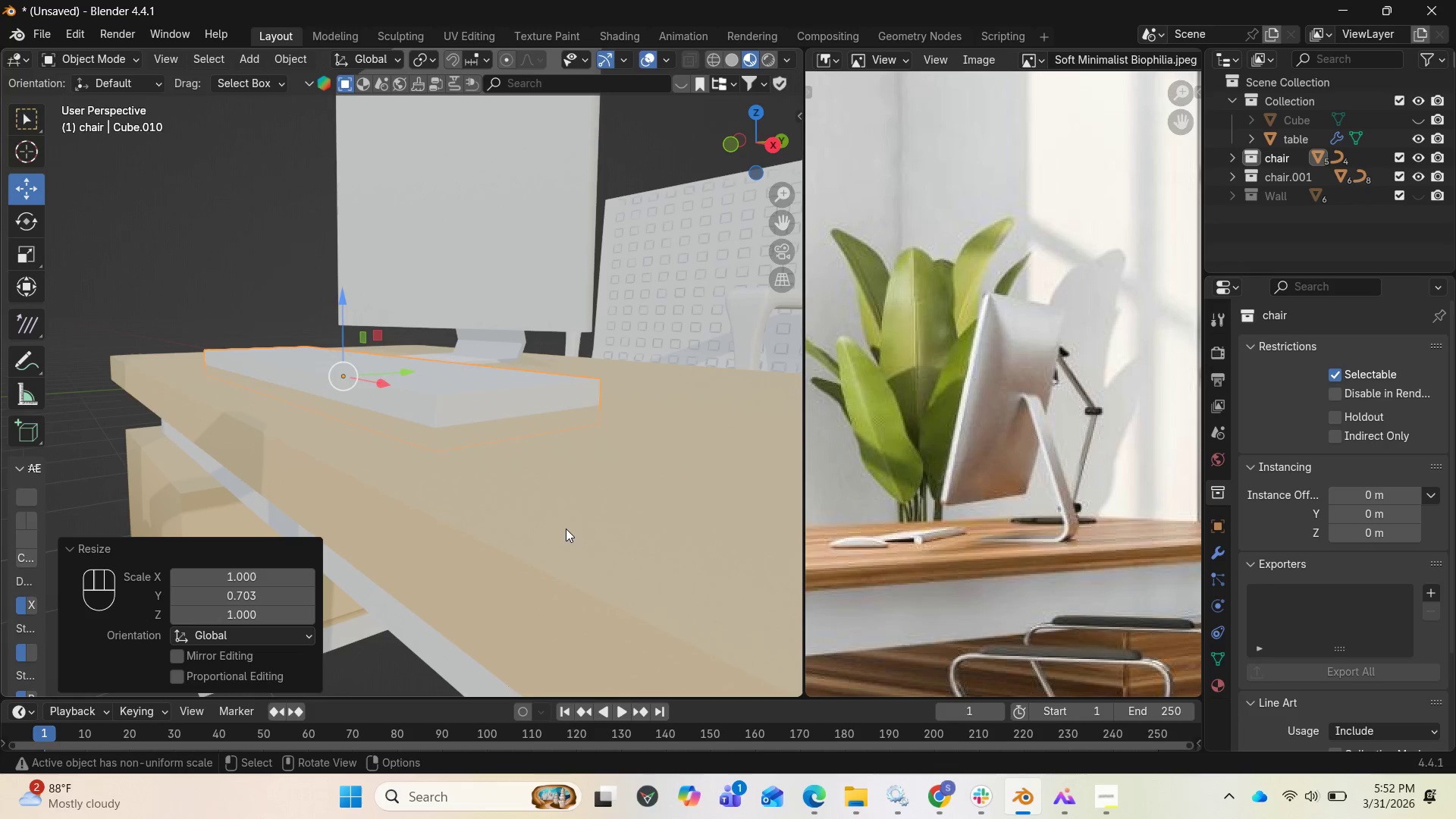 
type(SYZ)
 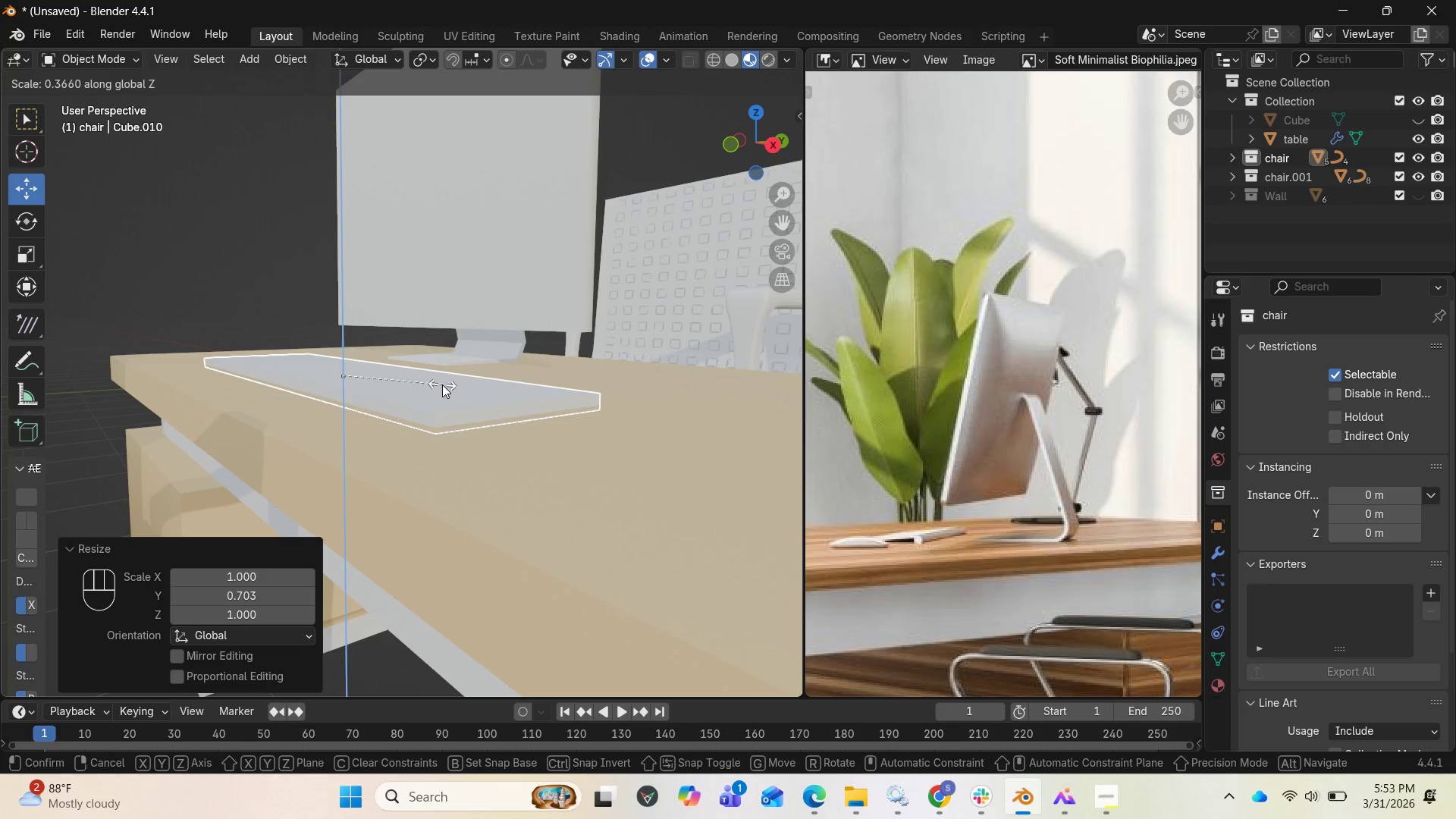 
wait(5.03)
 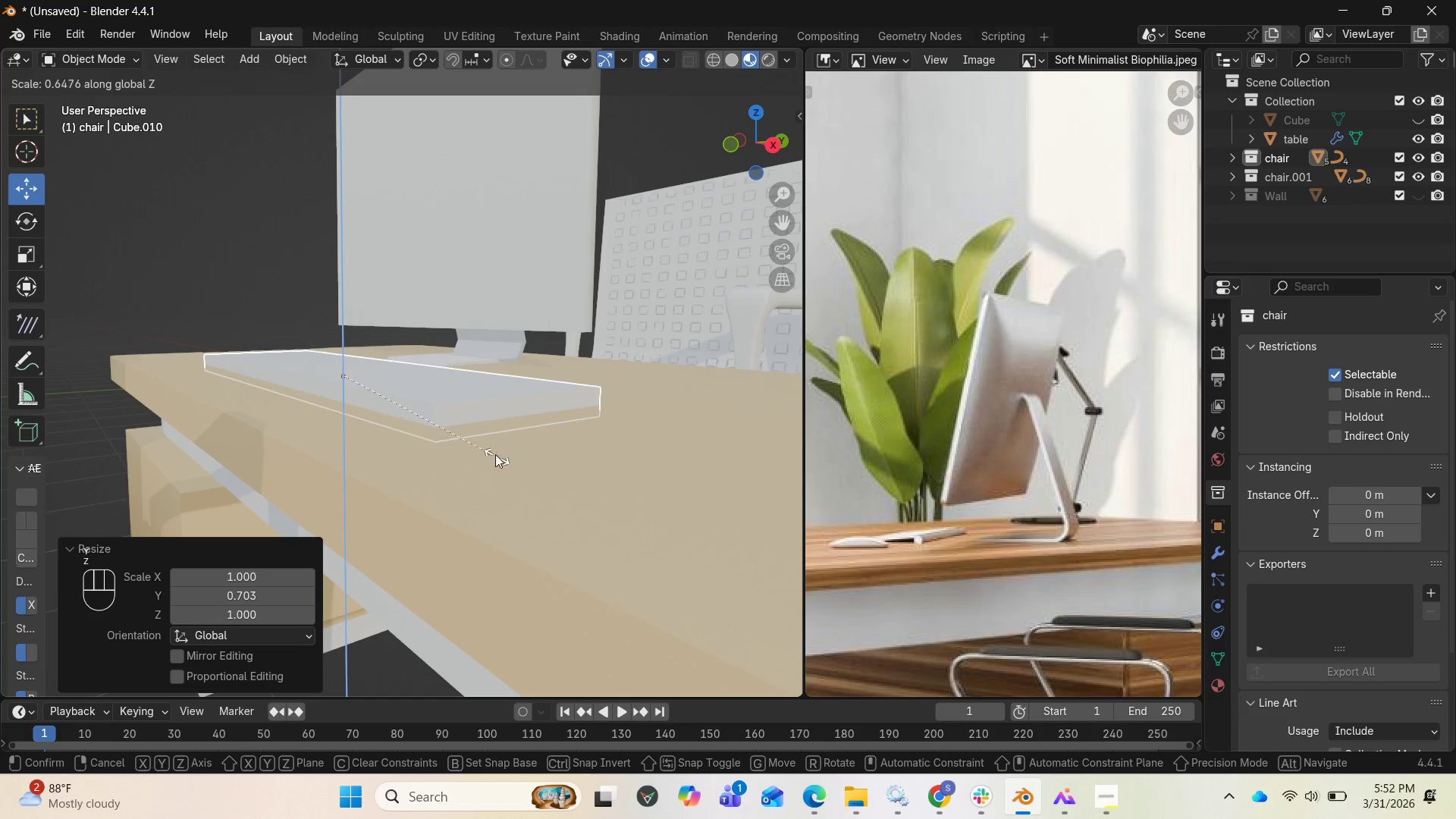 
left_click_drag(start_coordinate=[343, 302], to_coordinate=[340, 297])
 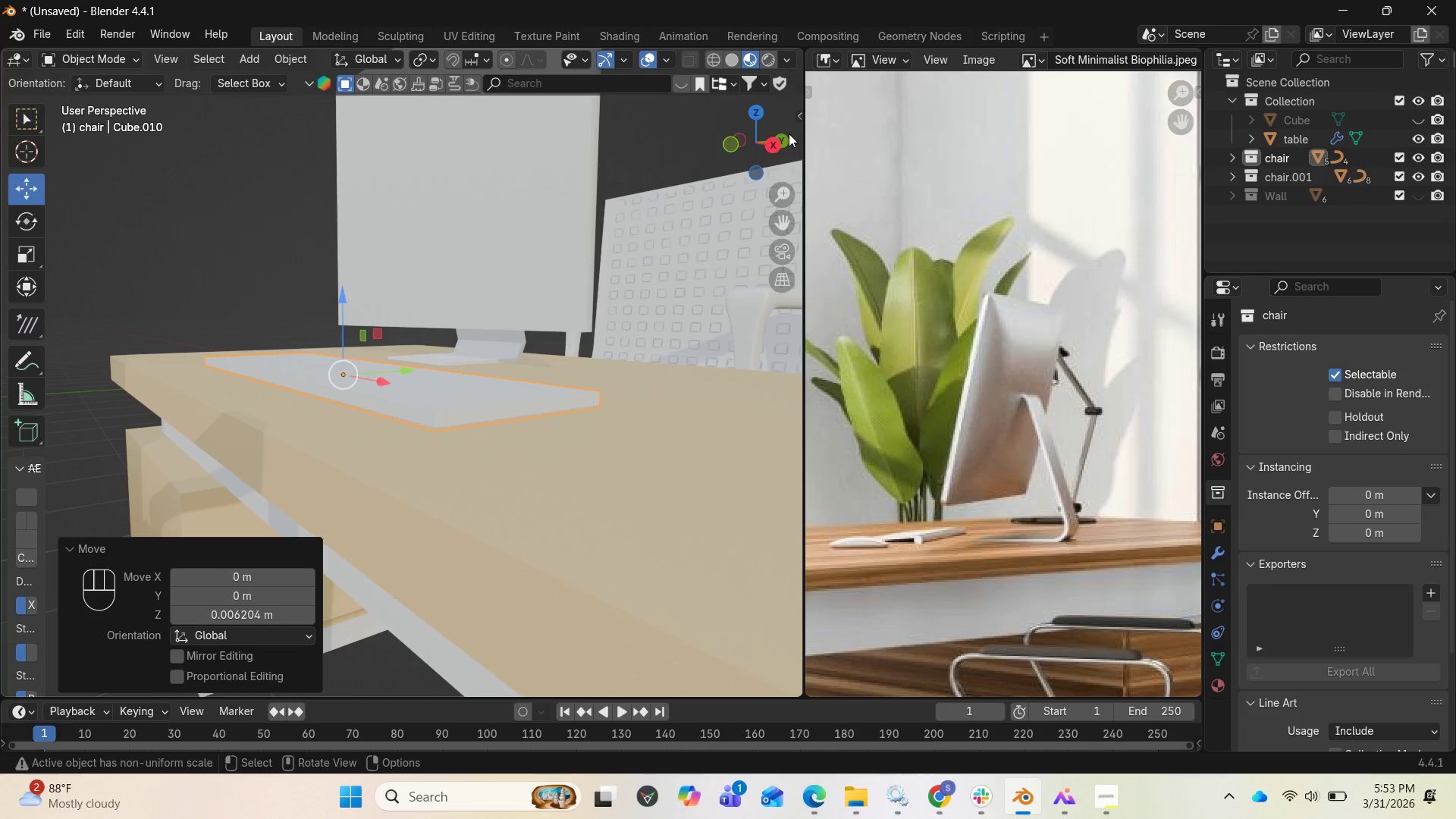 
left_click_drag(start_coordinate=[759, 142], to_coordinate=[57, 192])
 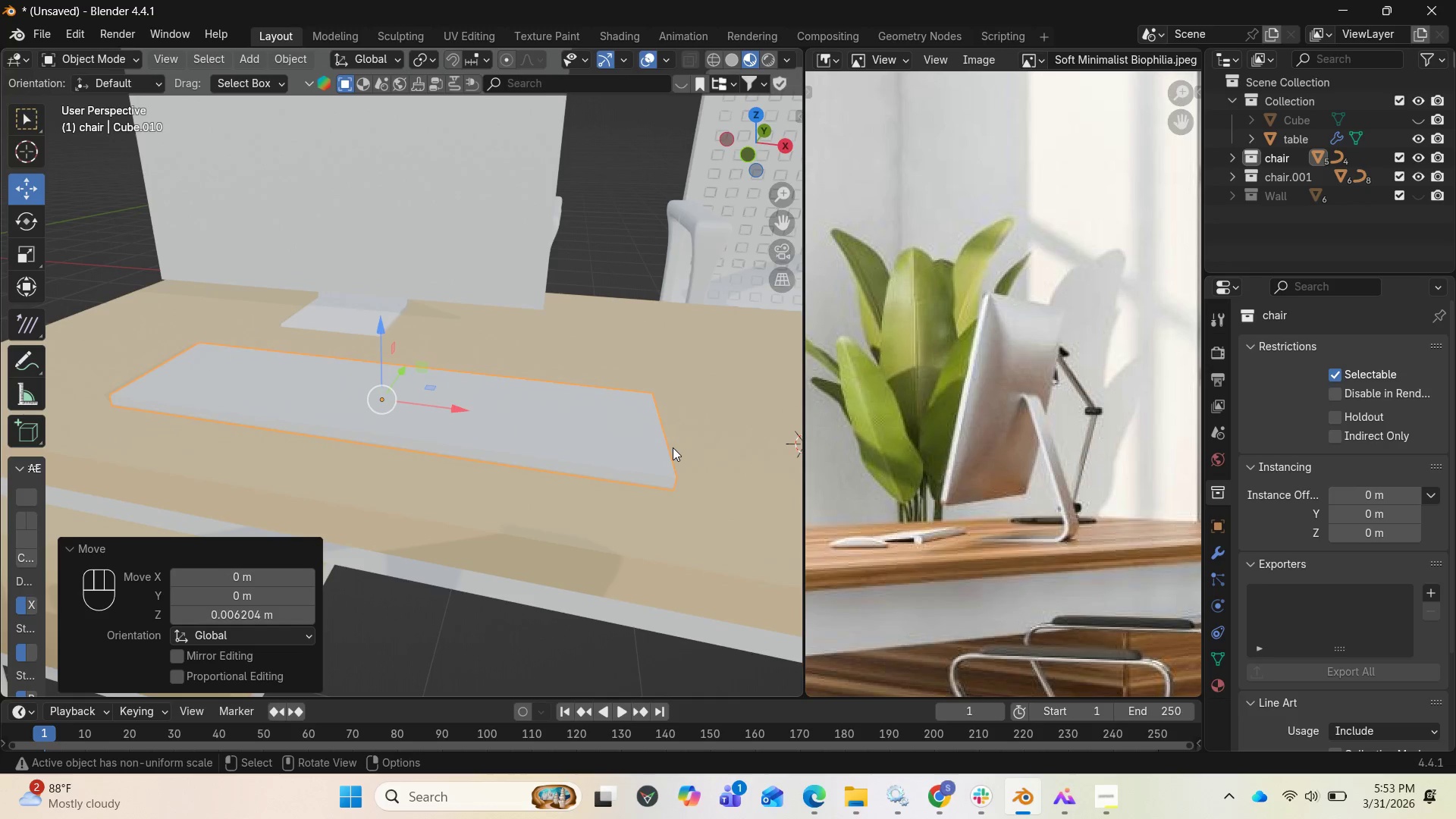 
type(SY)
 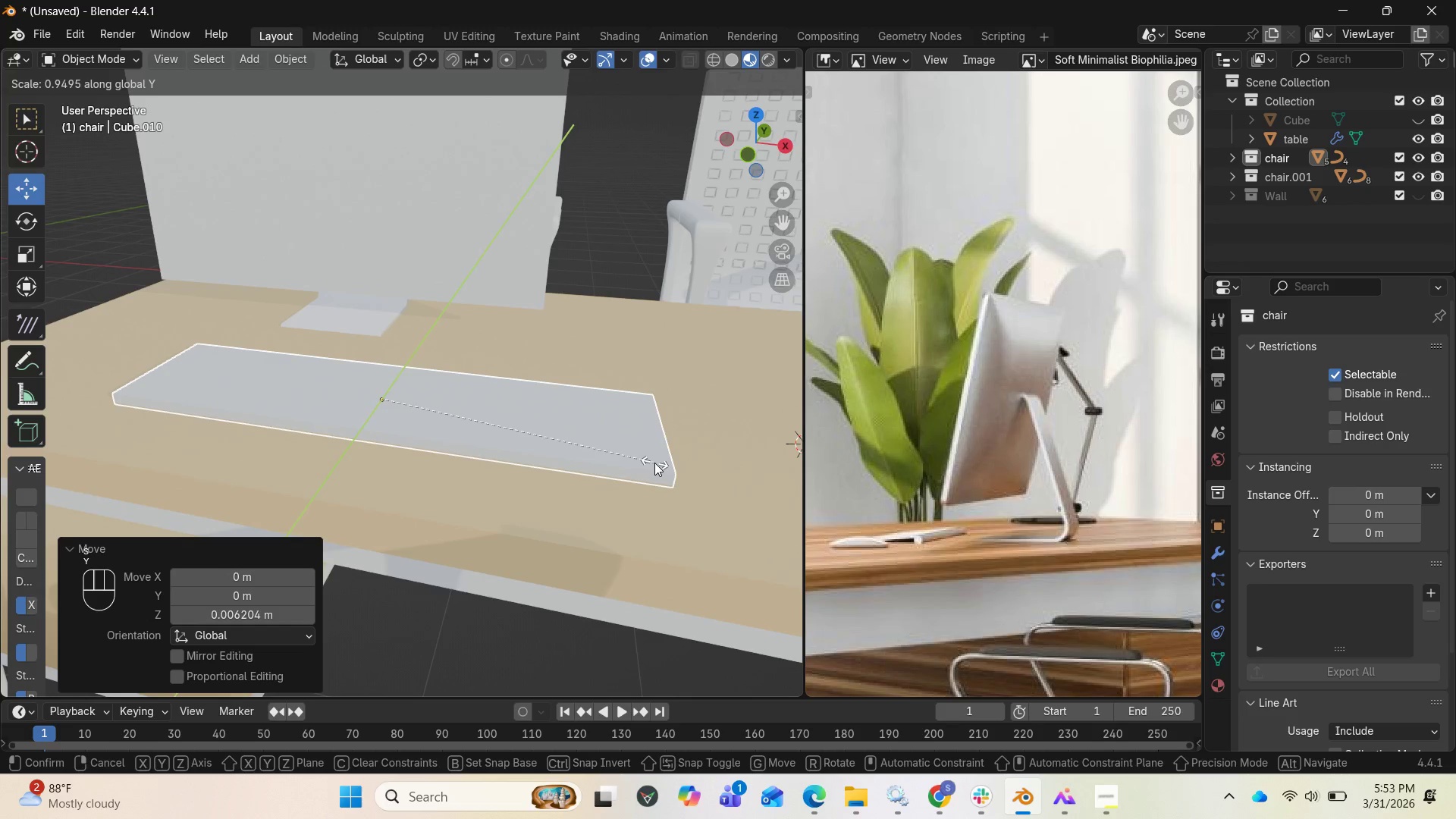 
key(X)
 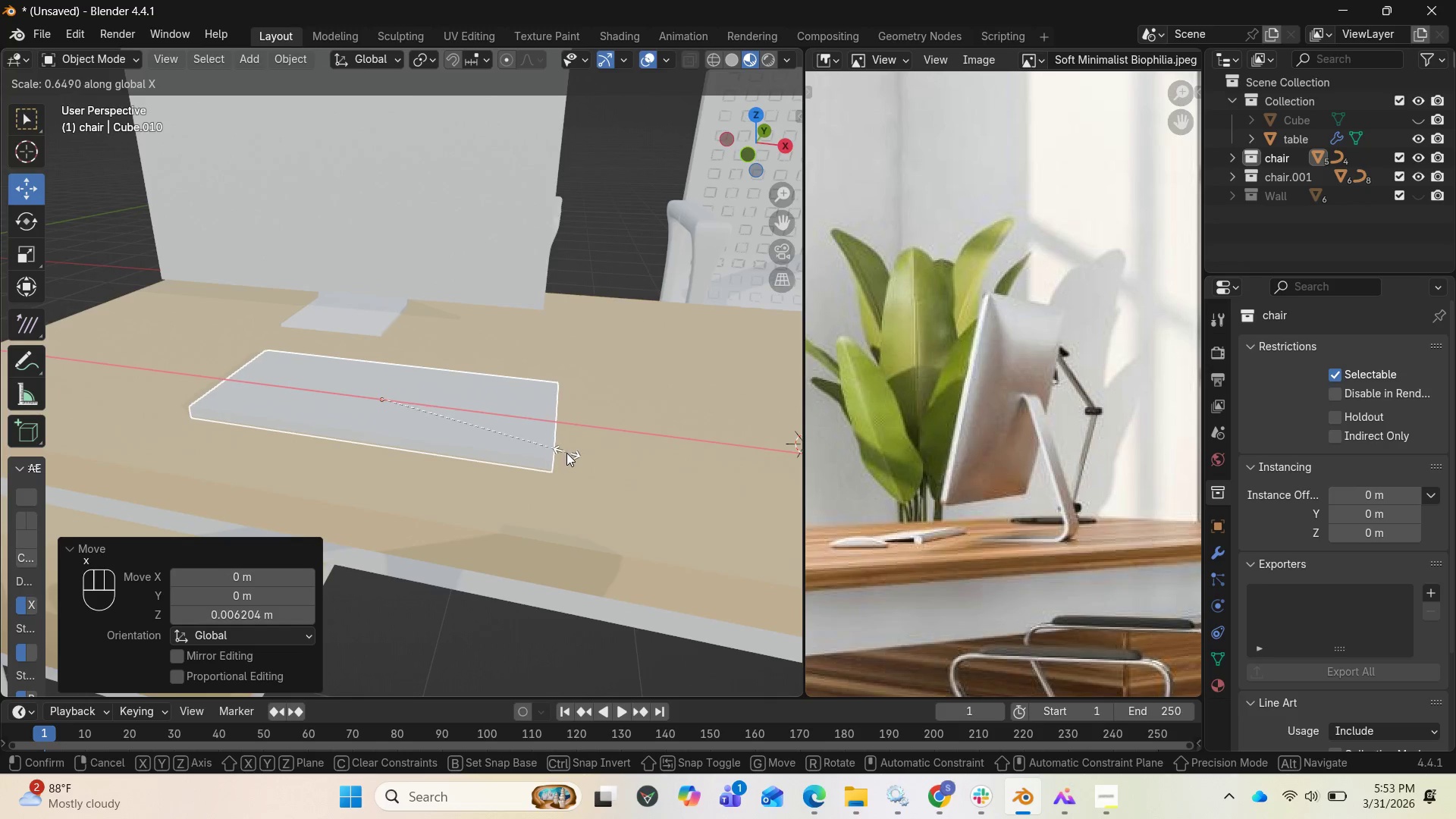 
left_click([570, 453])
 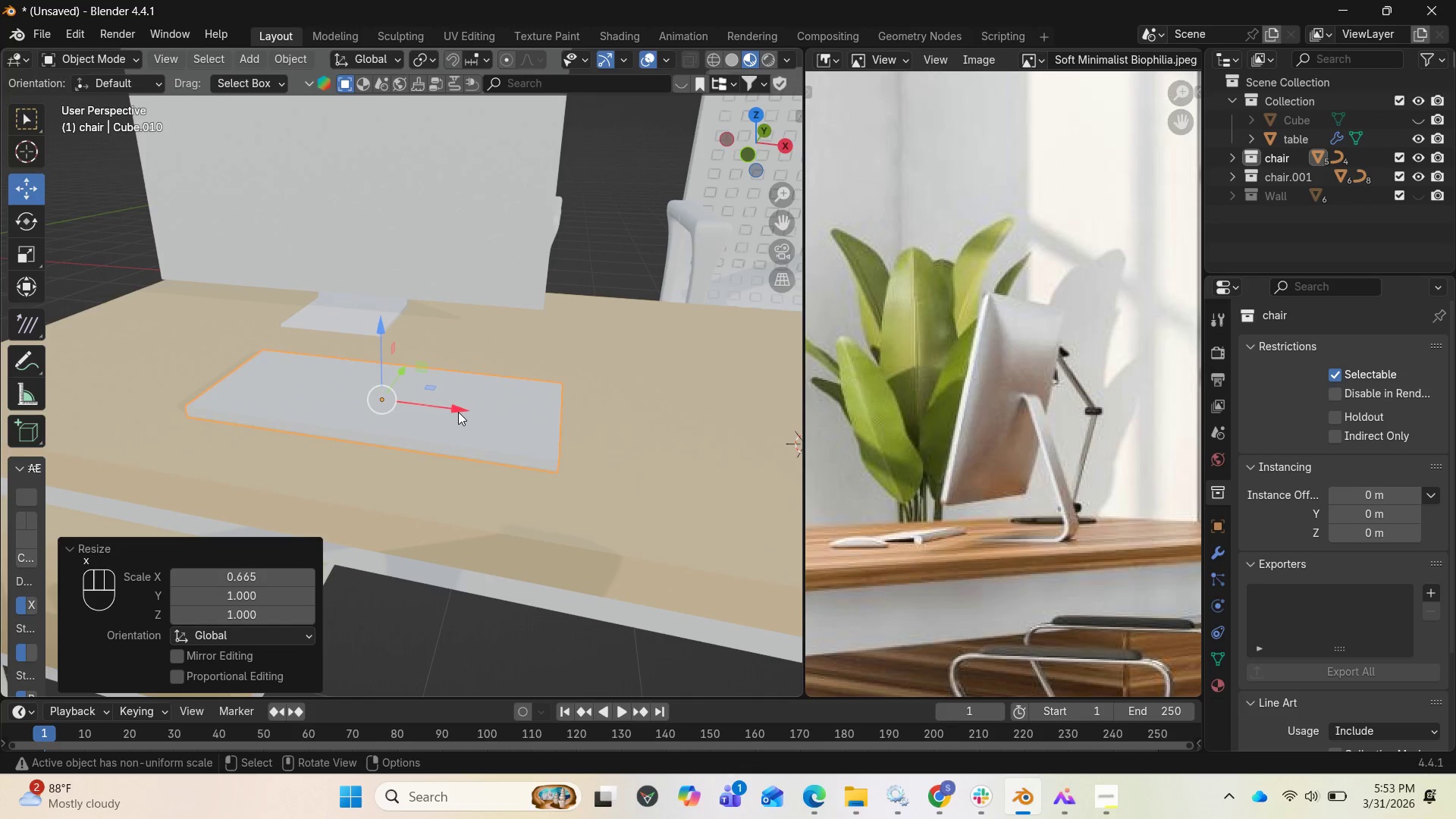 
left_click_drag(start_coordinate=[458, 412], to_coordinate=[347, 392])
 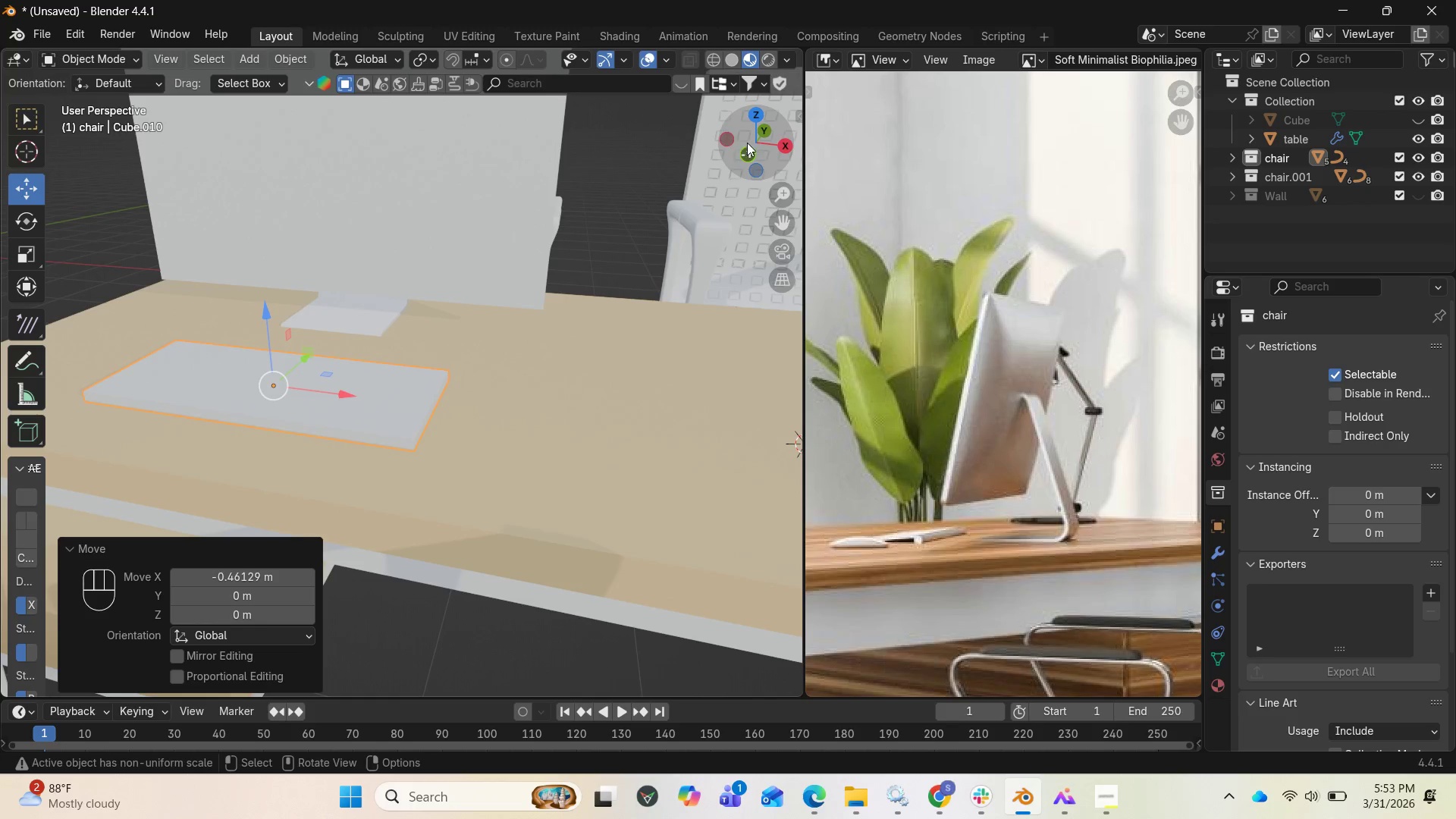 
left_click_drag(start_coordinate=[753, 136], to_coordinate=[538, 96])
 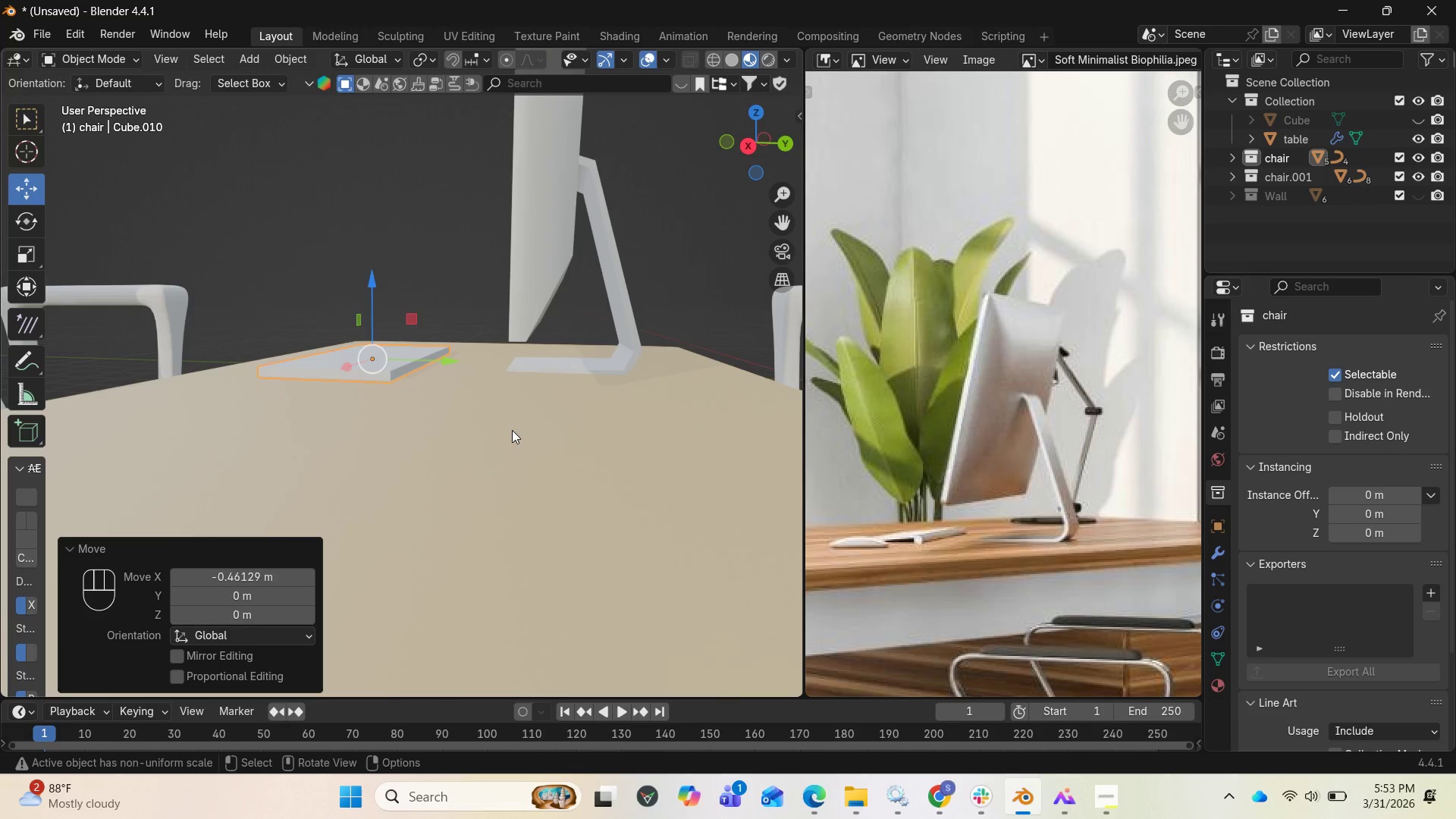 
type(SYZ)
 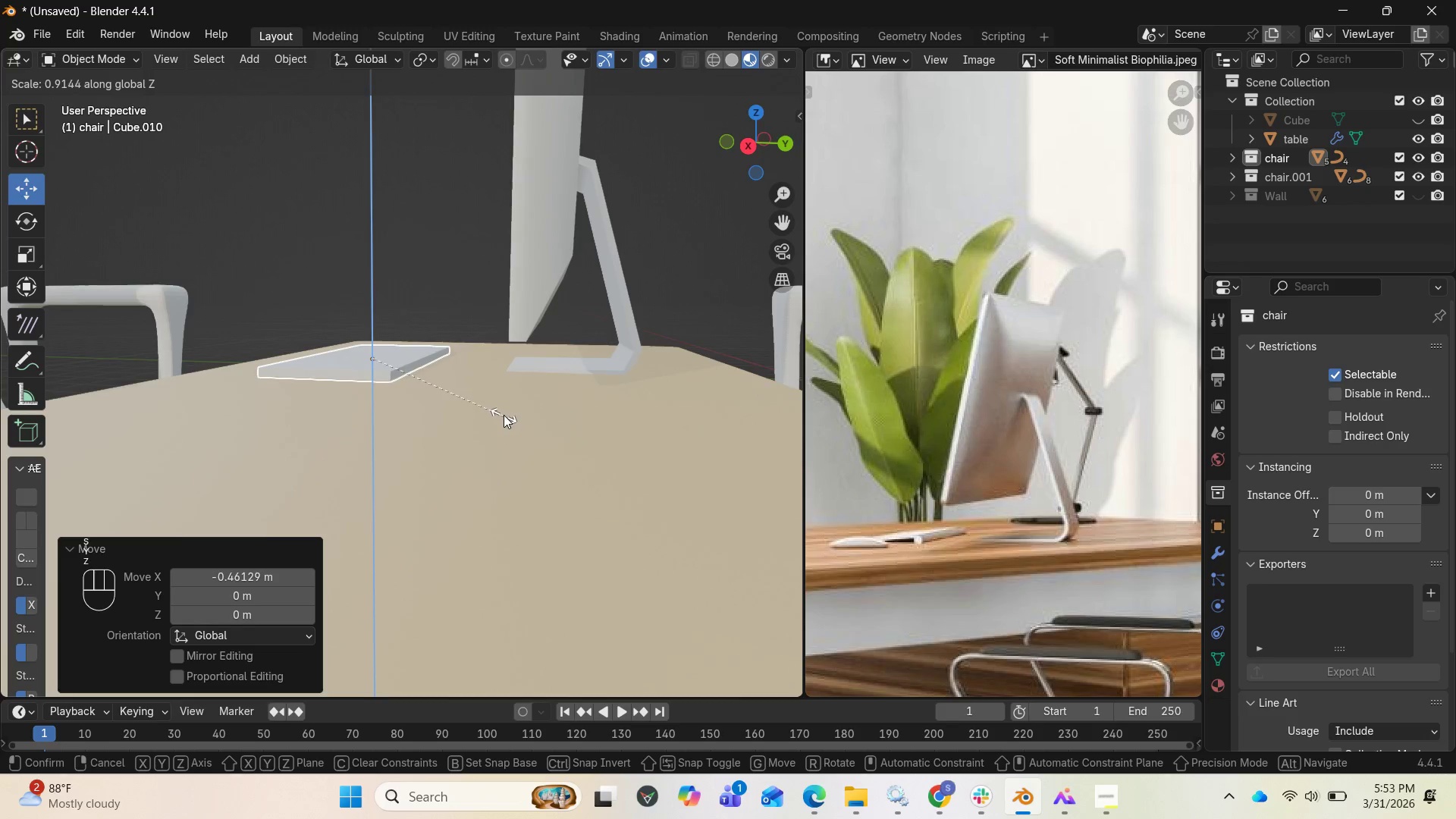 
left_click([500, 407])
 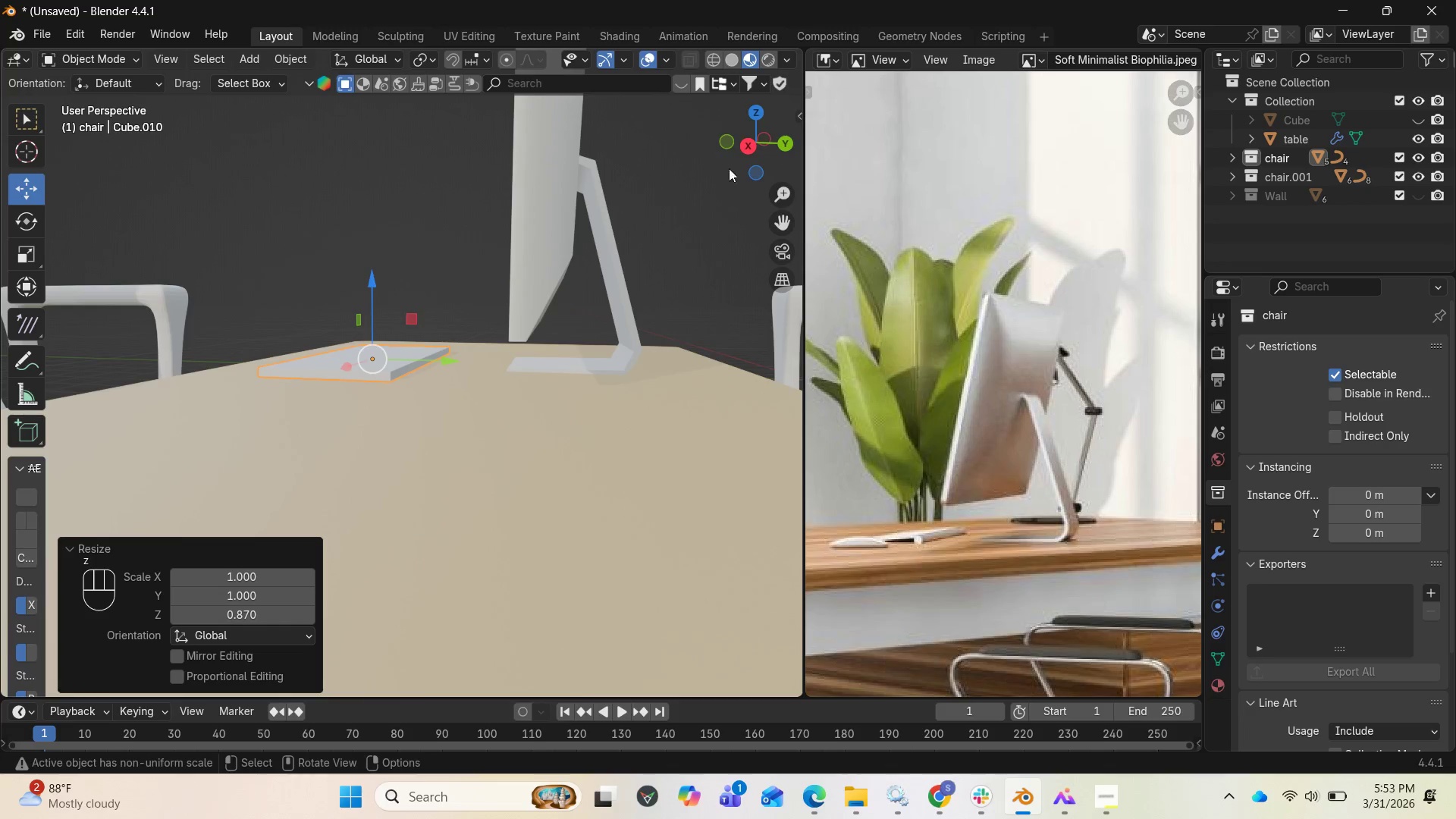 
left_click_drag(start_coordinate=[745, 149], to_coordinate=[246, 199])
 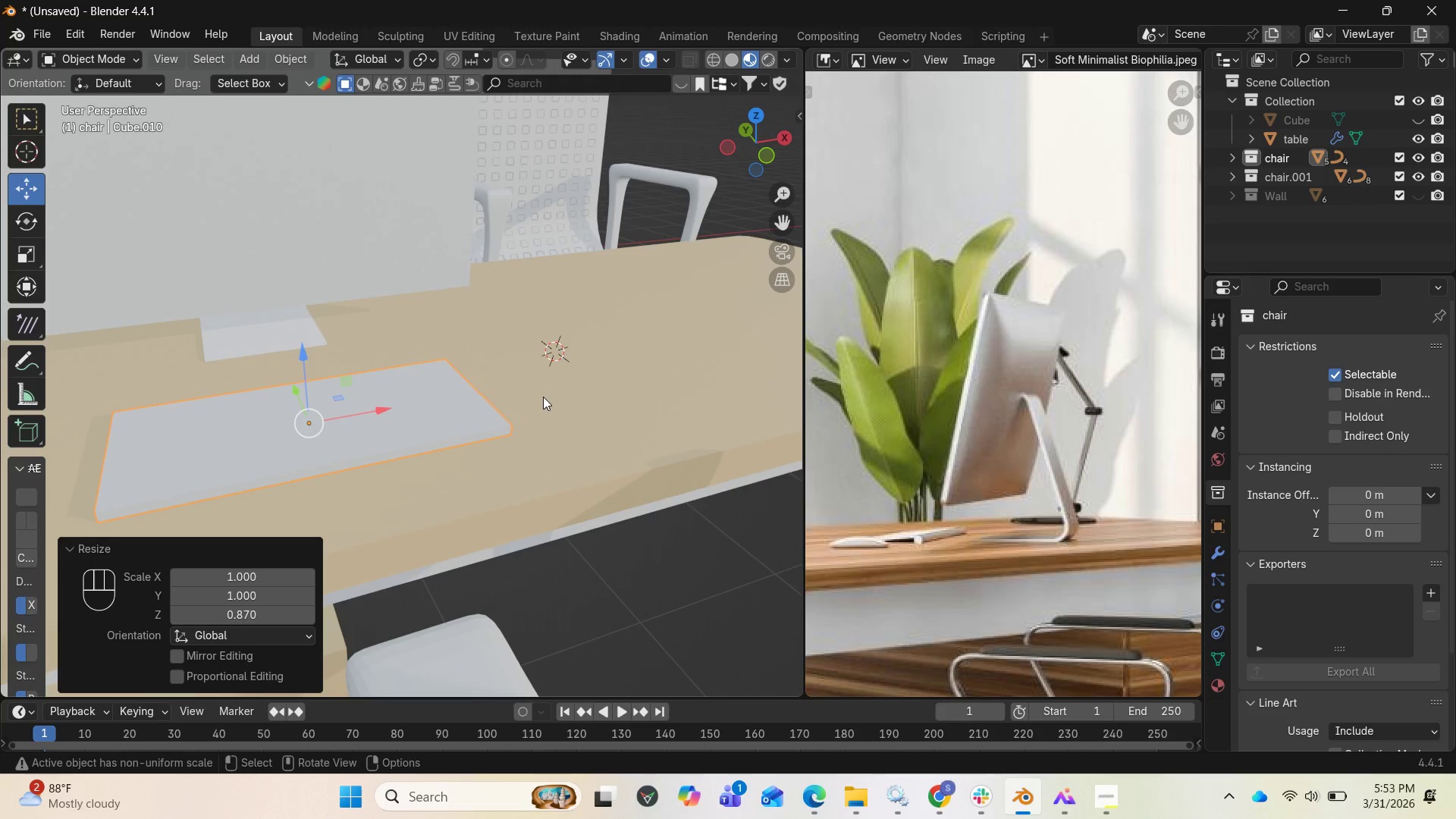 
key(S)
 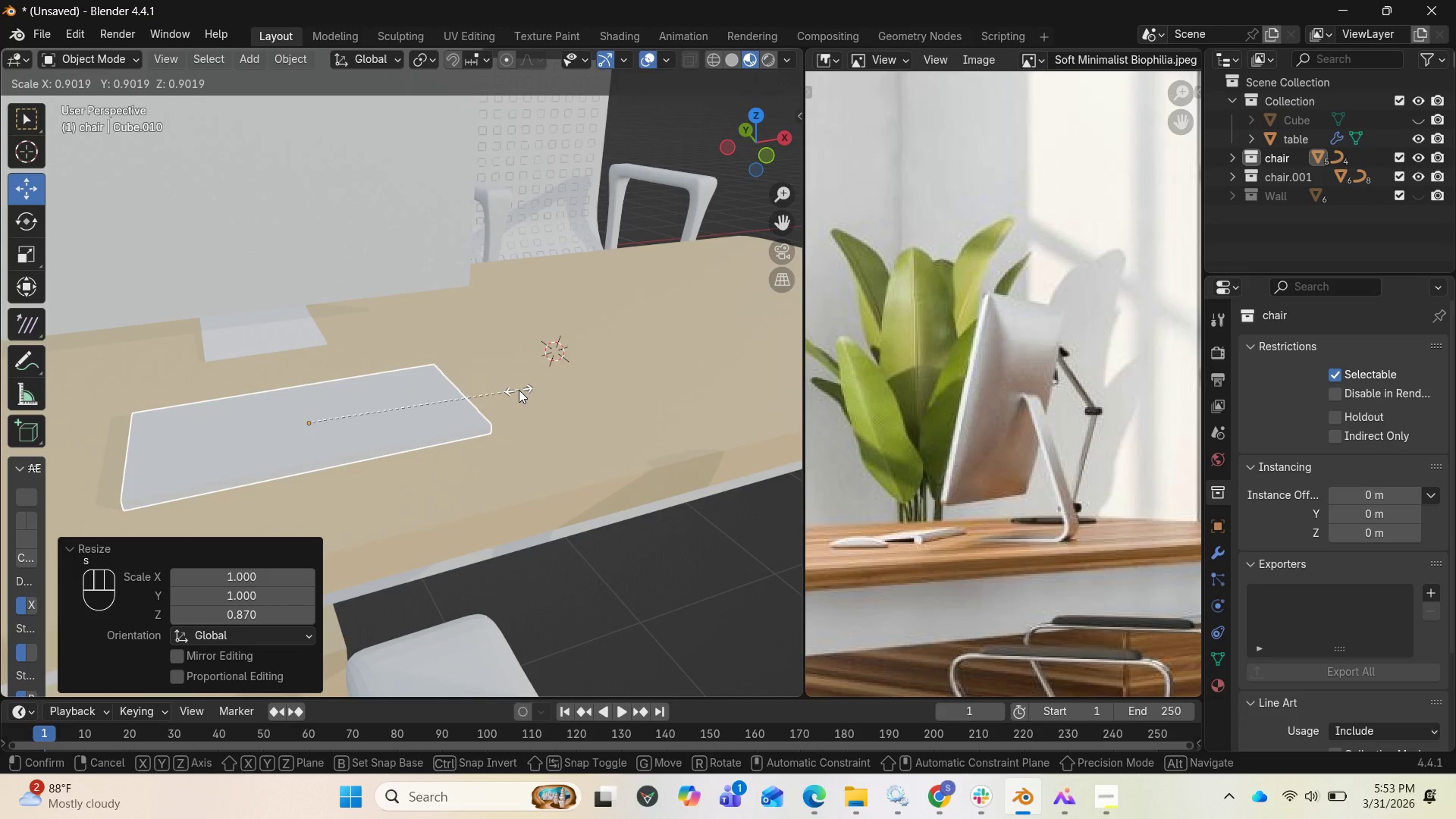 
left_click([518, 390])
 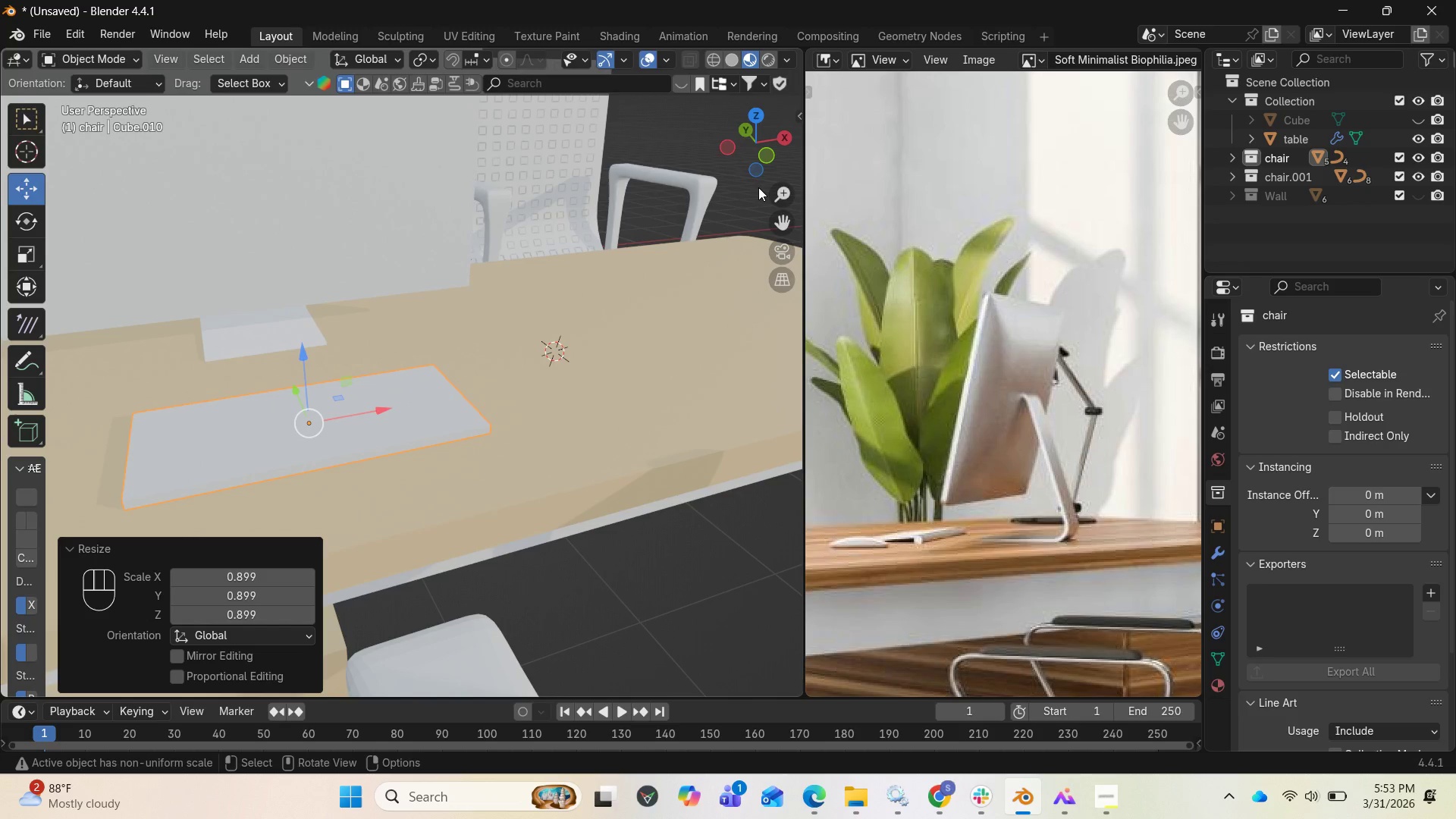 
wait(7.97)
 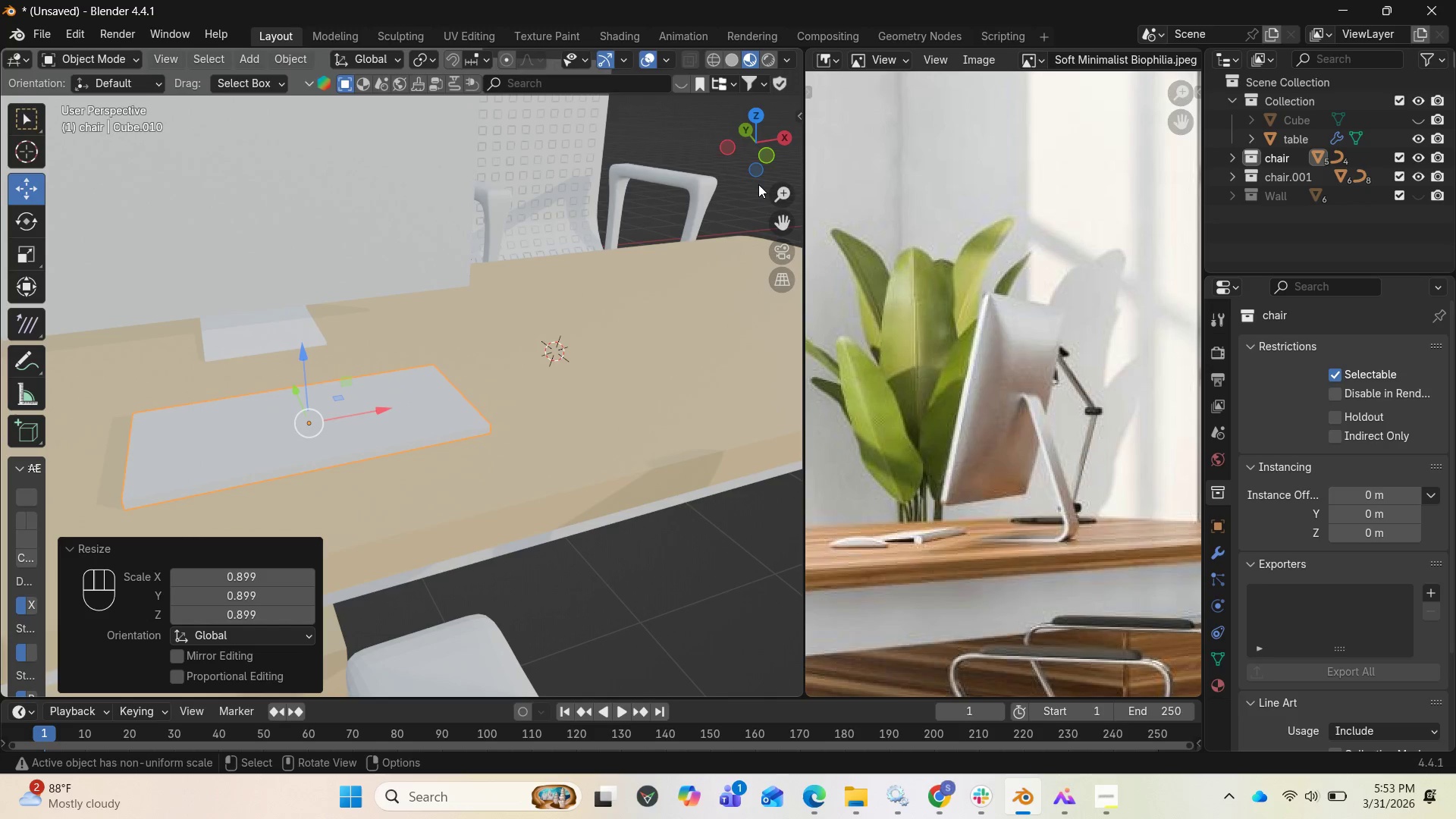 
left_click_drag(start_coordinate=[742, 141], to_coordinate=[730, 124])
 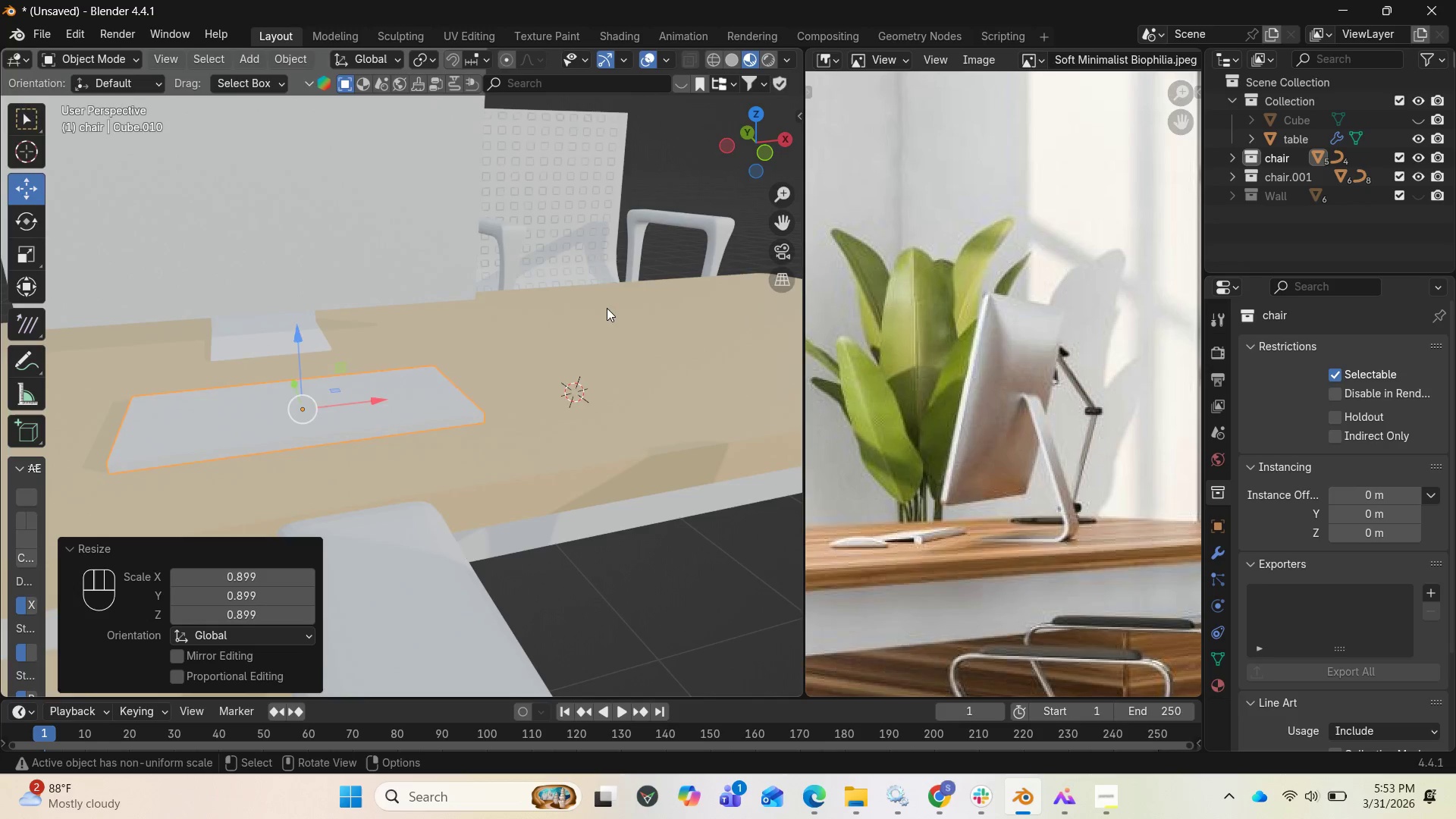 
scroll: coordinate [593, 318], scroll_direction: down, amount: 3.0
 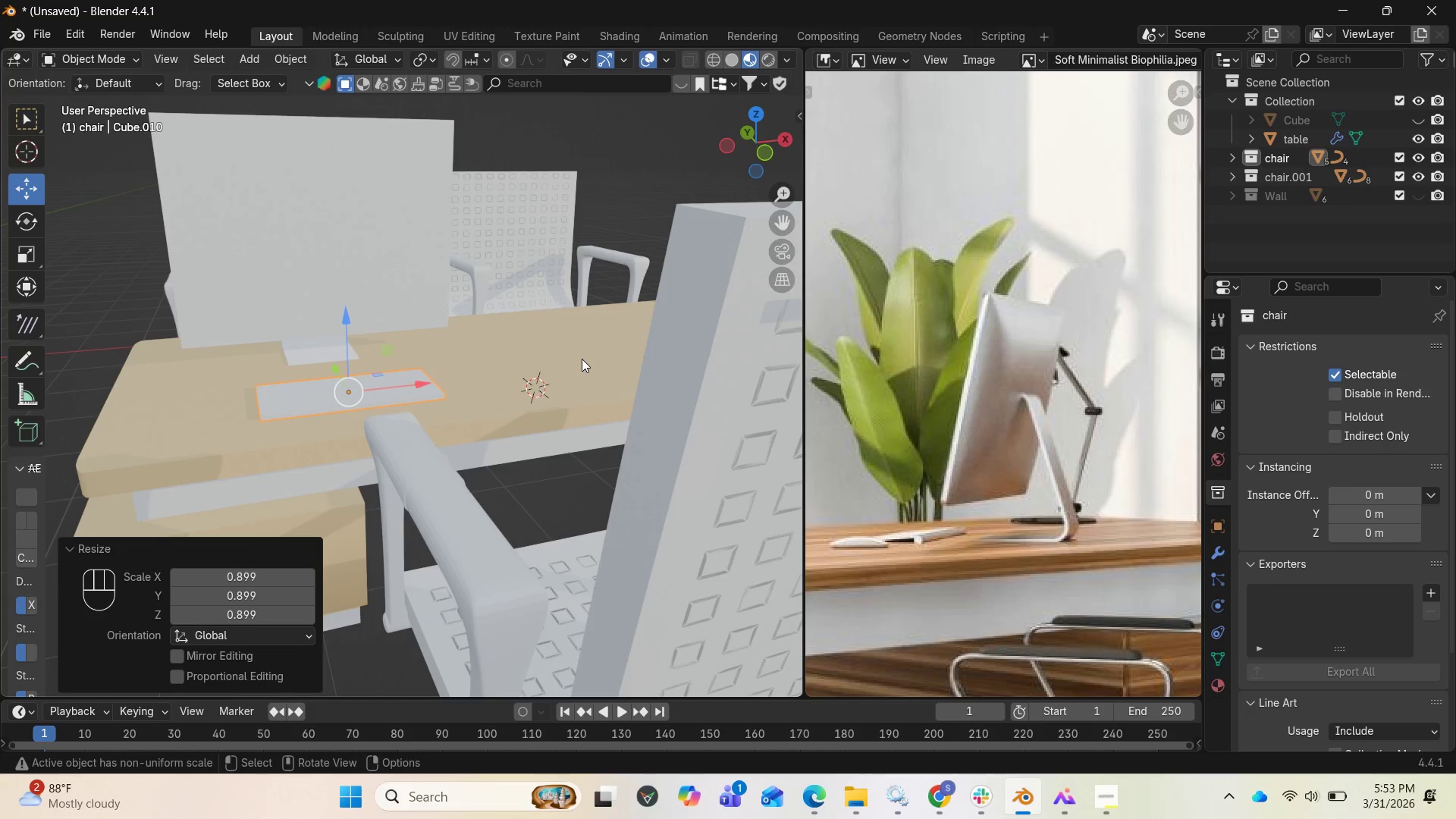 
wait(9.84)
 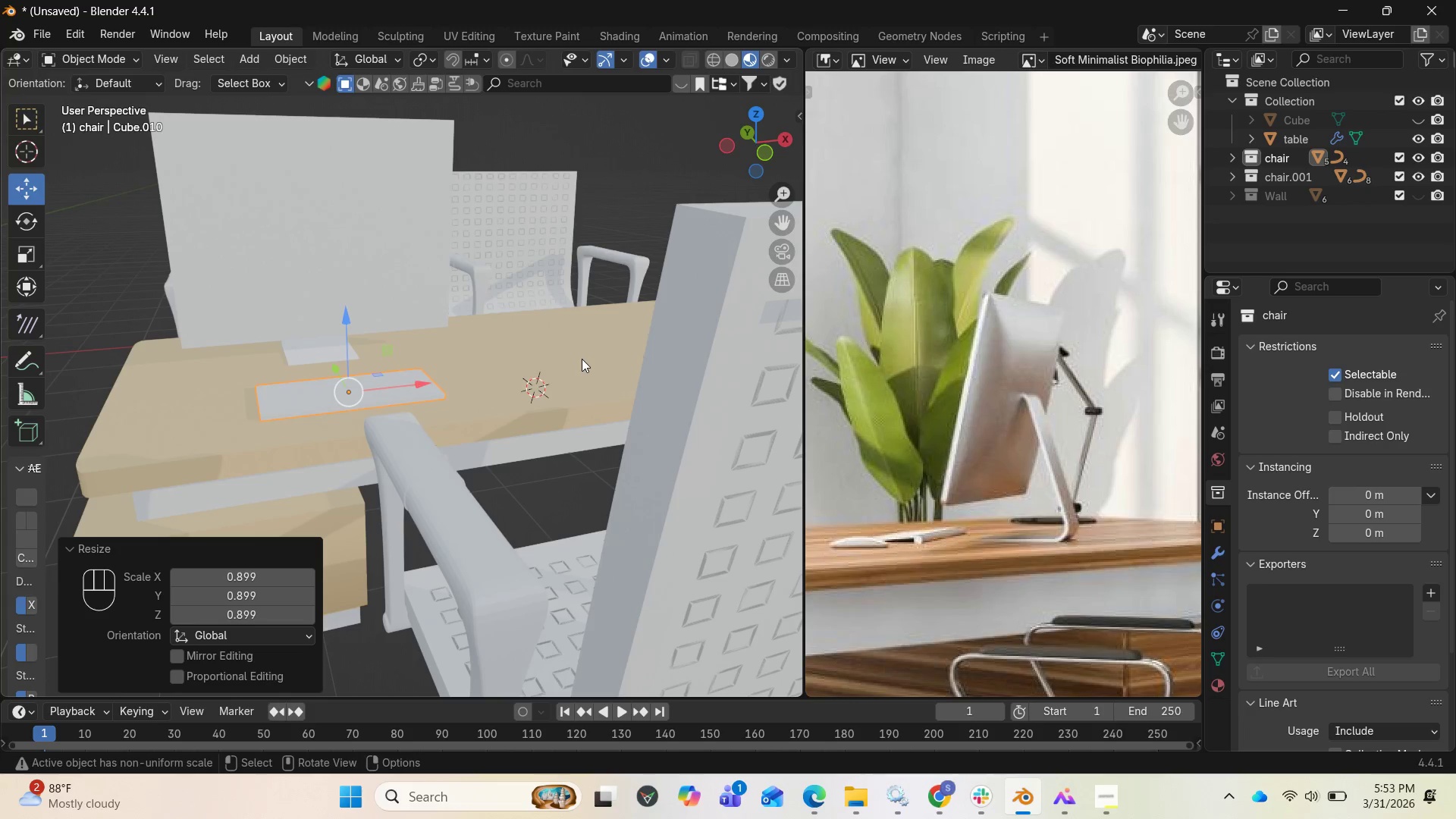 
left_click_drag(start_coordinate=[759, 122], to_coordinate=[732, 139])
 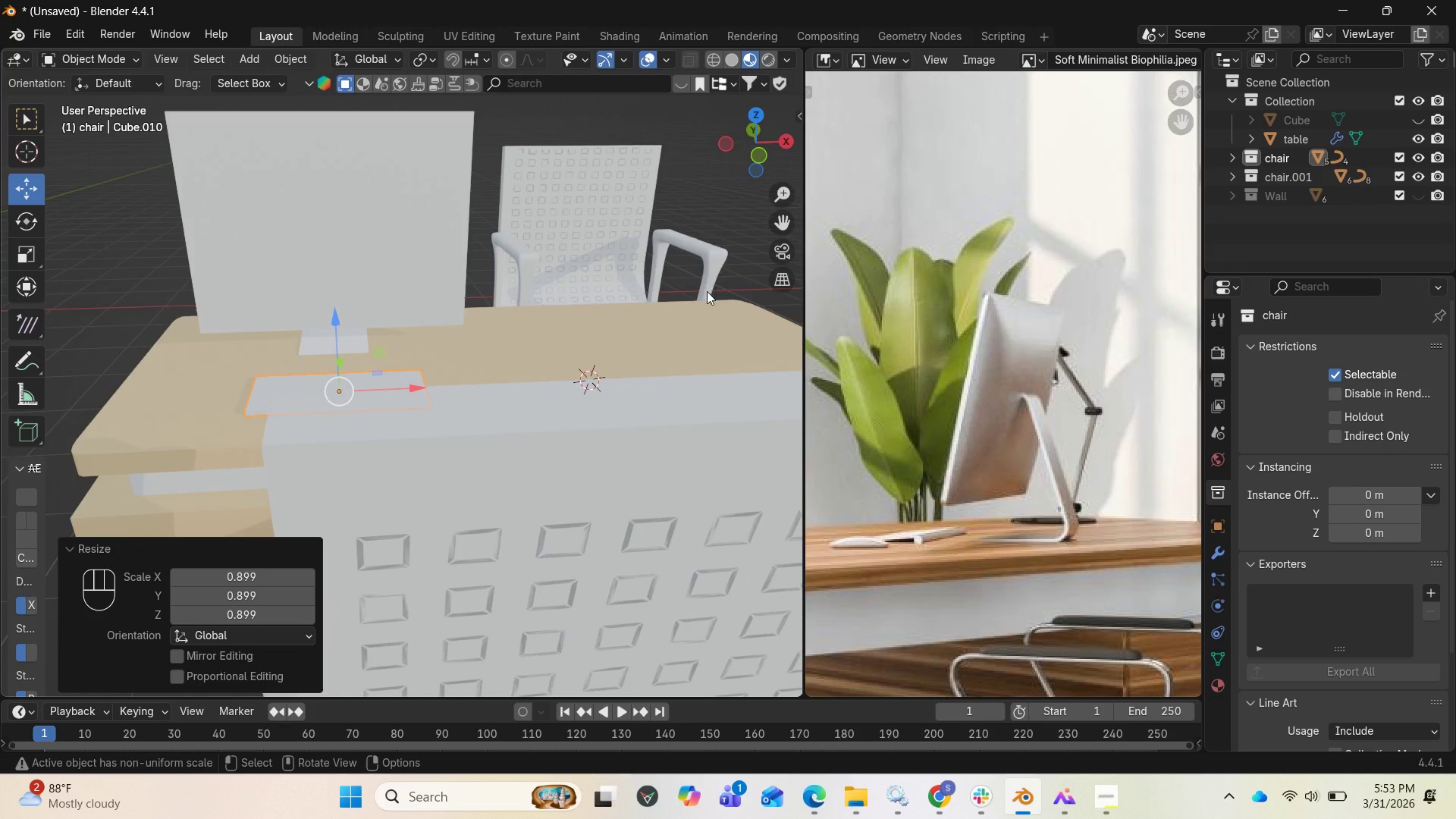 
scroll: coordinate [682, 312], scroll_direction: down, amount: 5.0
 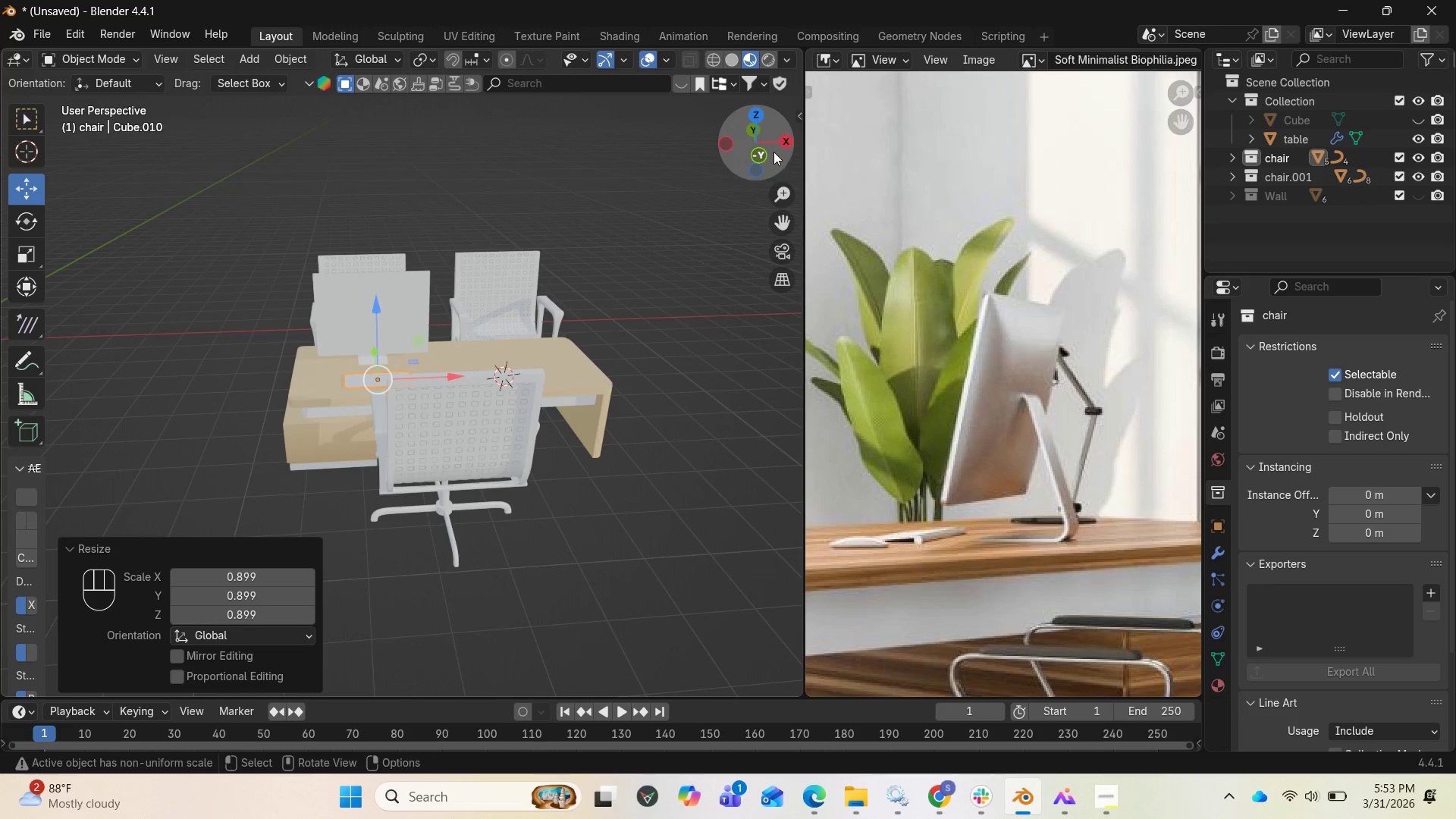 
left_click_drag(start_coordinate=[773, 151], to_coordinate=[320, 133])
 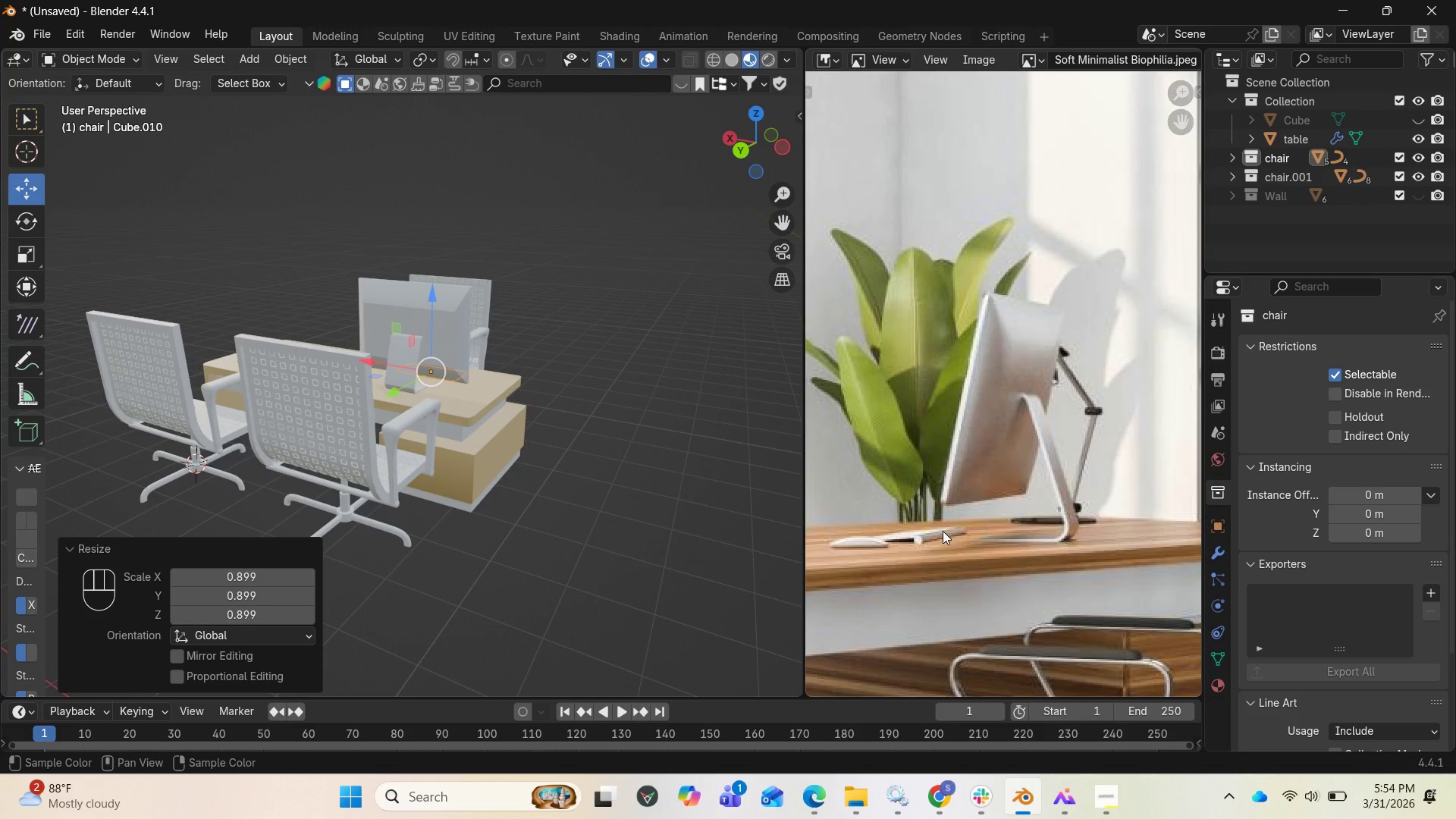 
scroll: coordinate [943, 530], scroll_direction: down, amount: 1.0
 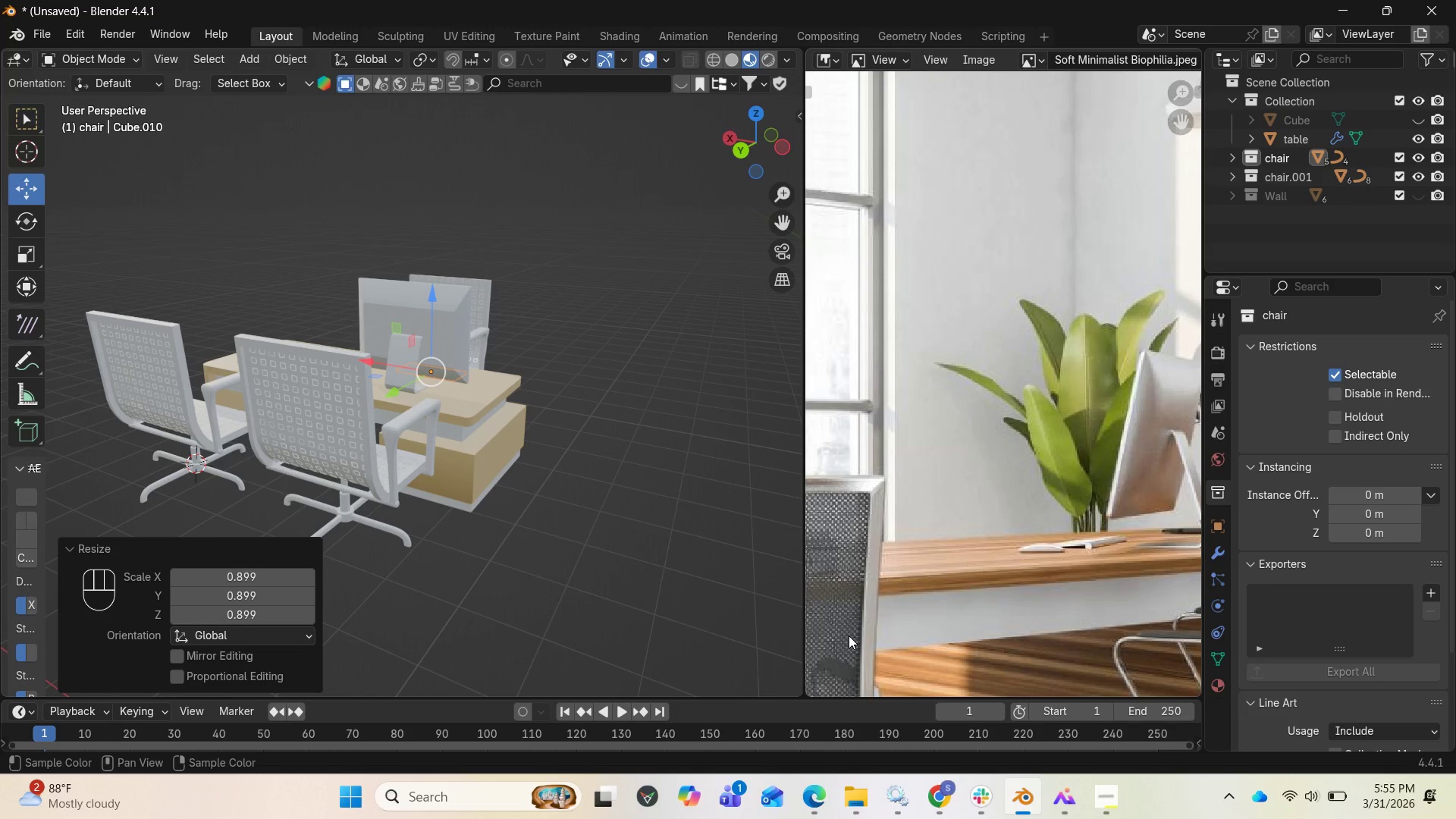 
wait(89.83)
 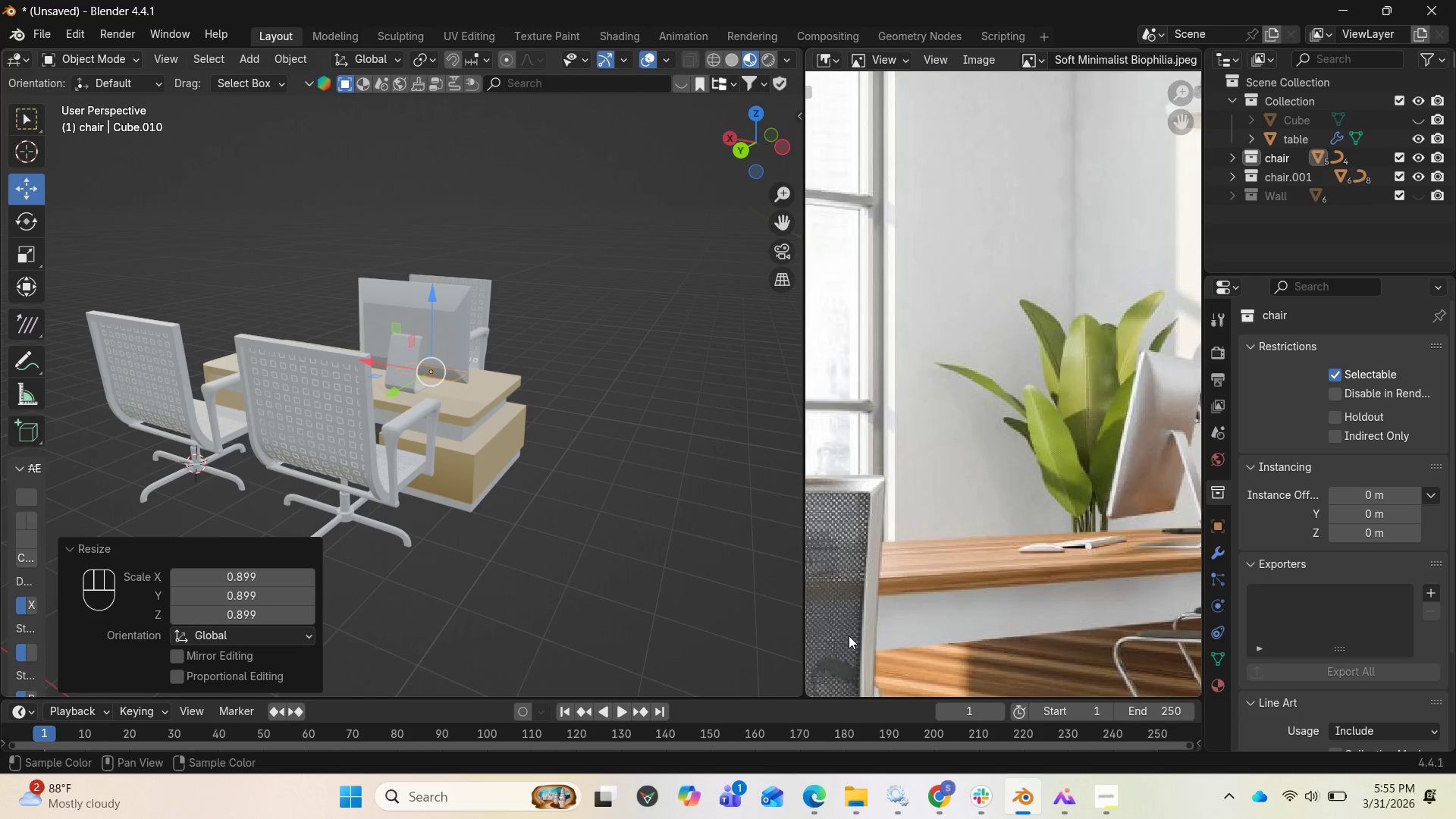 
left_click_drag(start_coordinate=[749, 144], to_coordinate=[209, 140])
 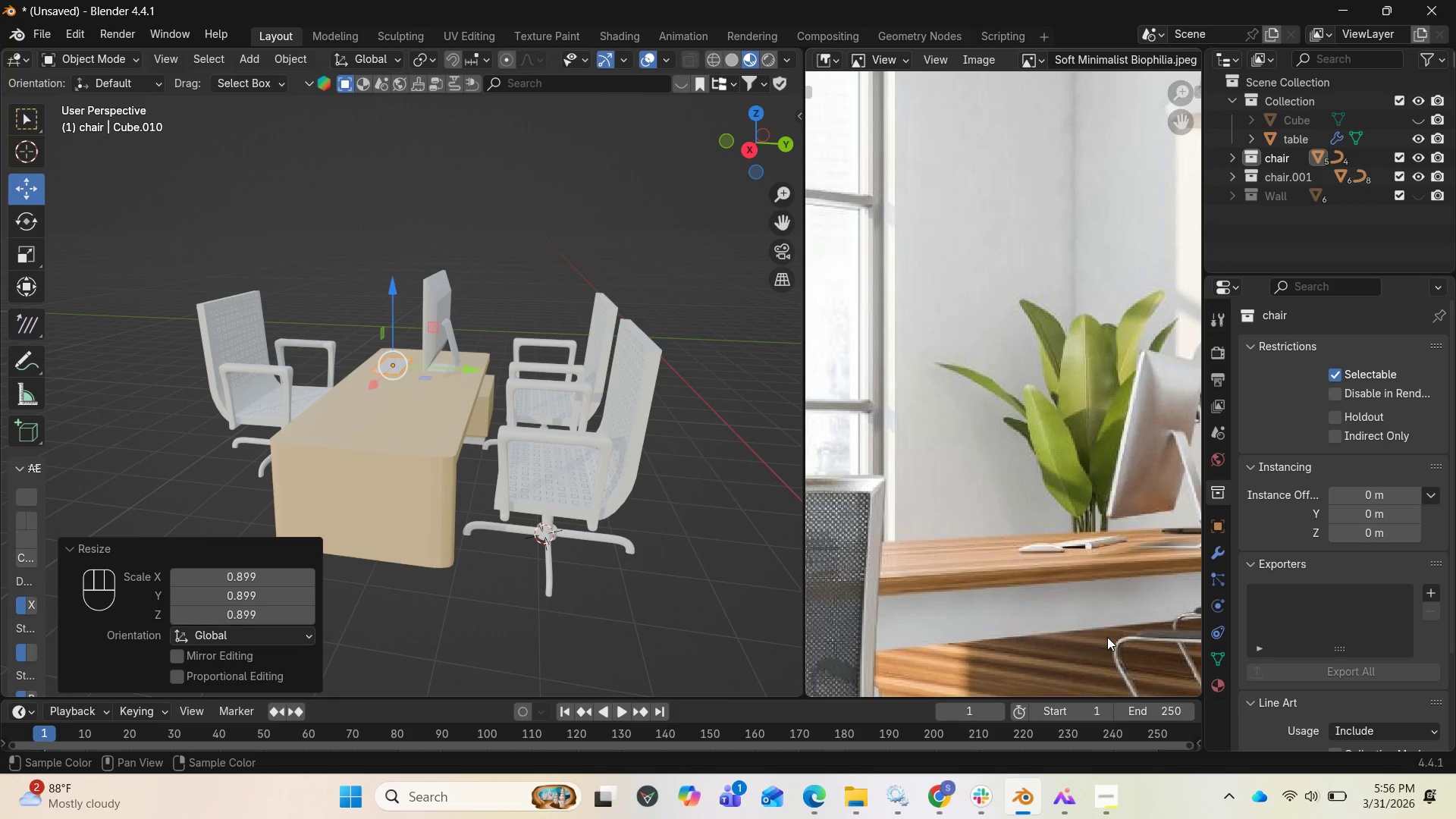 
wait(40.14)
 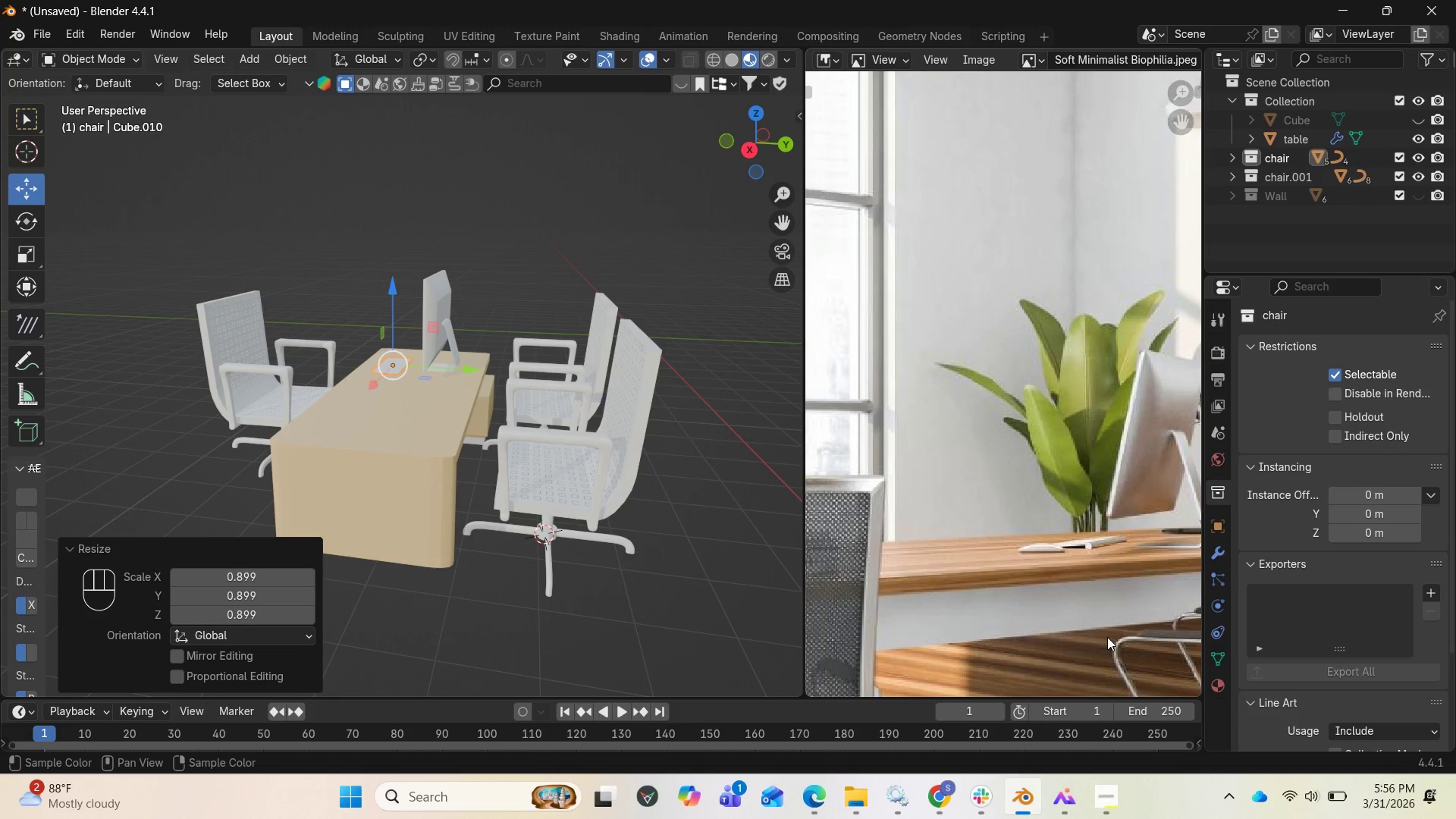 
left_click_drag(start_coordinate=[746, 138], to_coordinate=[43, 132])
 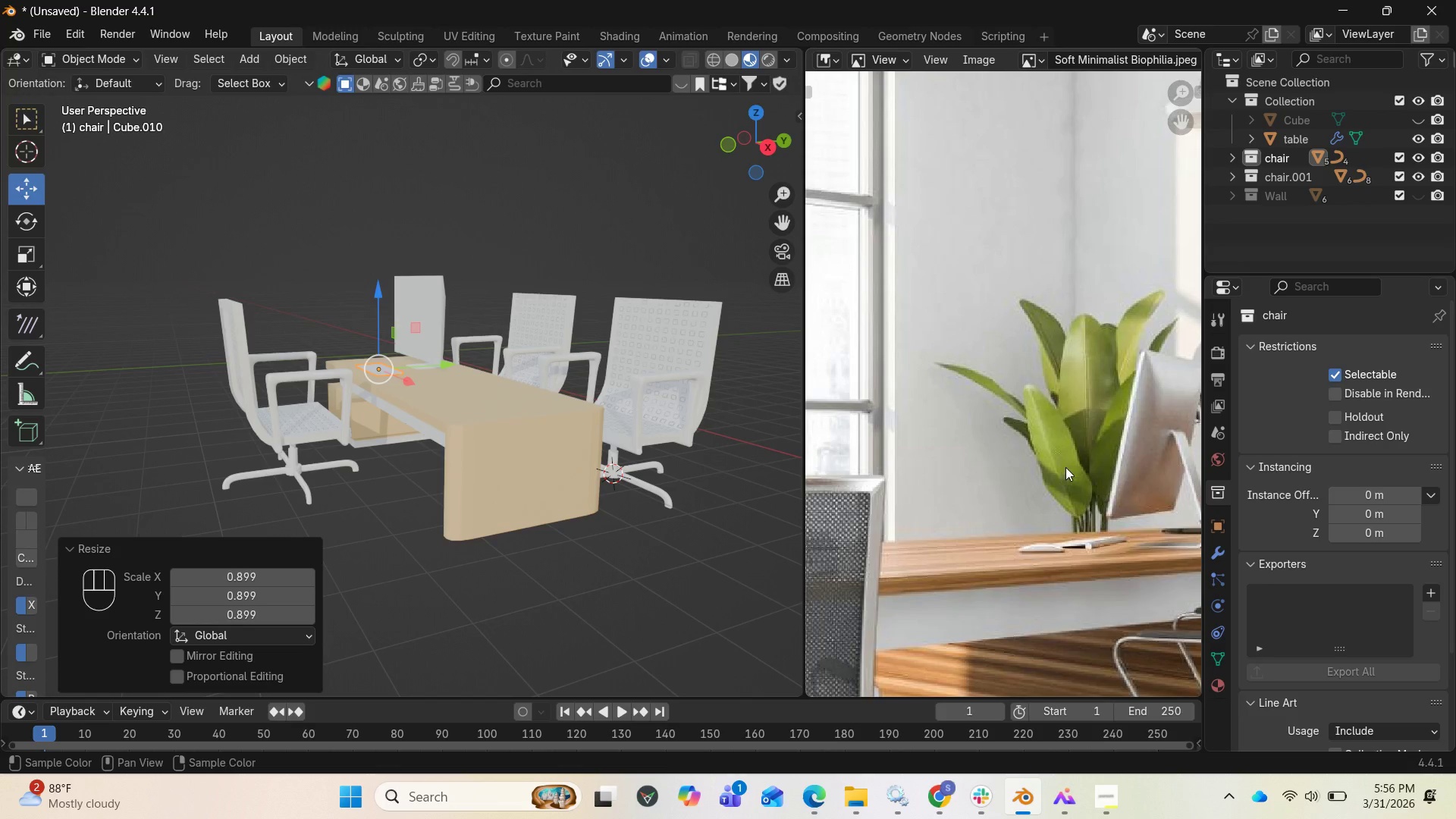 
scroll: coordinate [897, 500], scroll_direction: down, amount: 8.0
 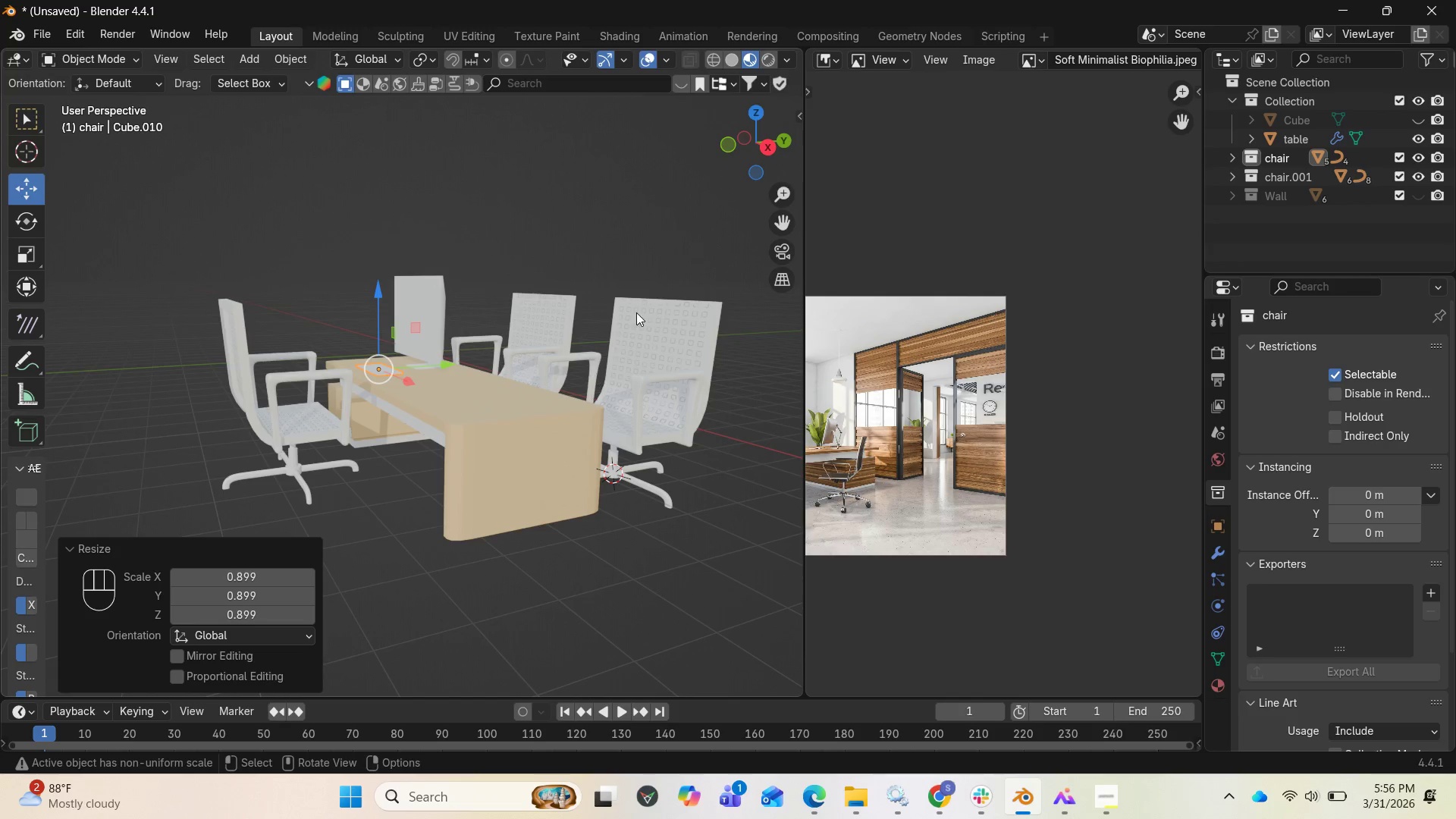 
left_click_drag(start_coordinate=[762, 160], to_coordinate=[419, 190])
 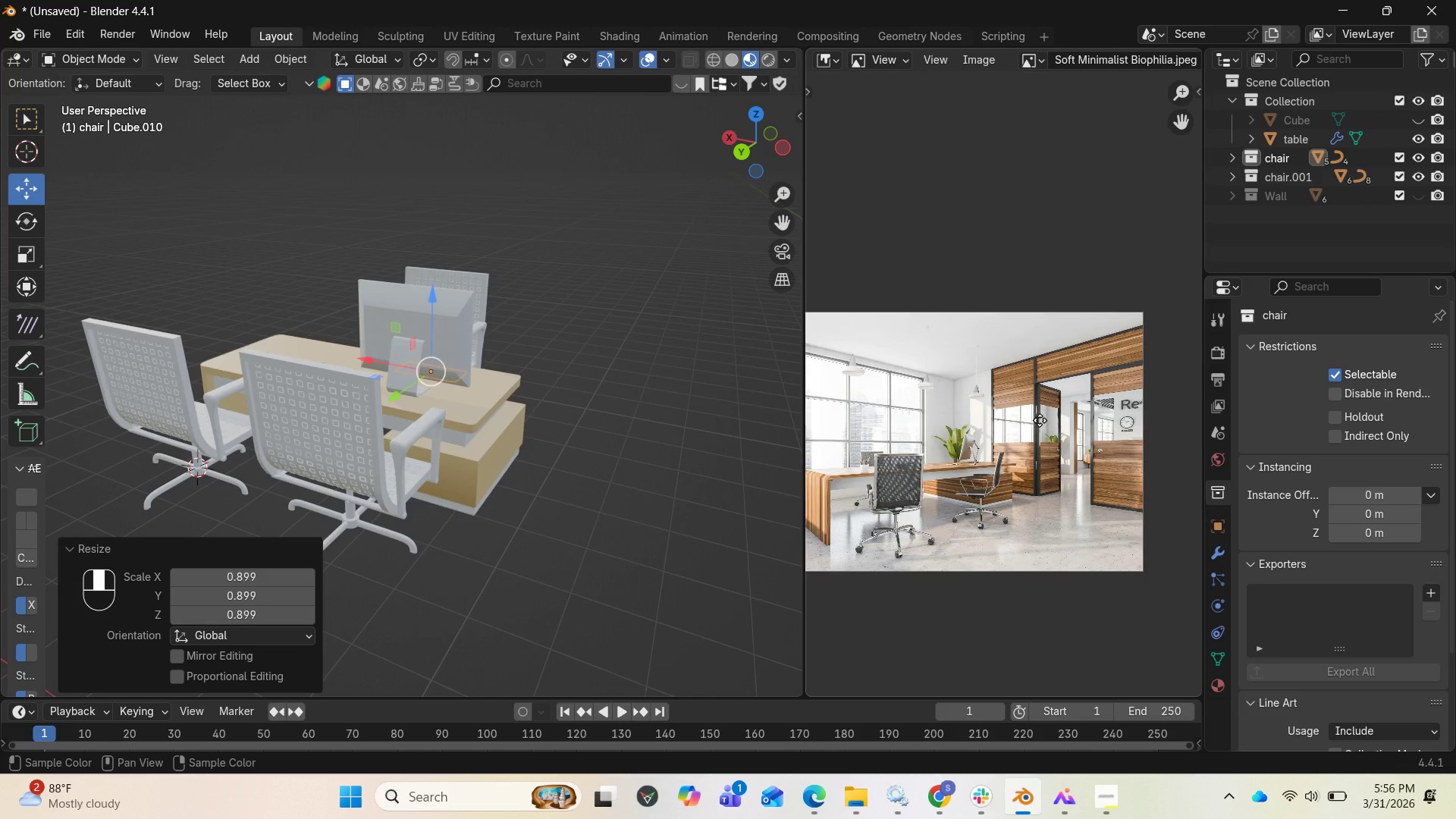 
scroll: coordinate [990, 476], scroll_direction: up, amount: 7.0
 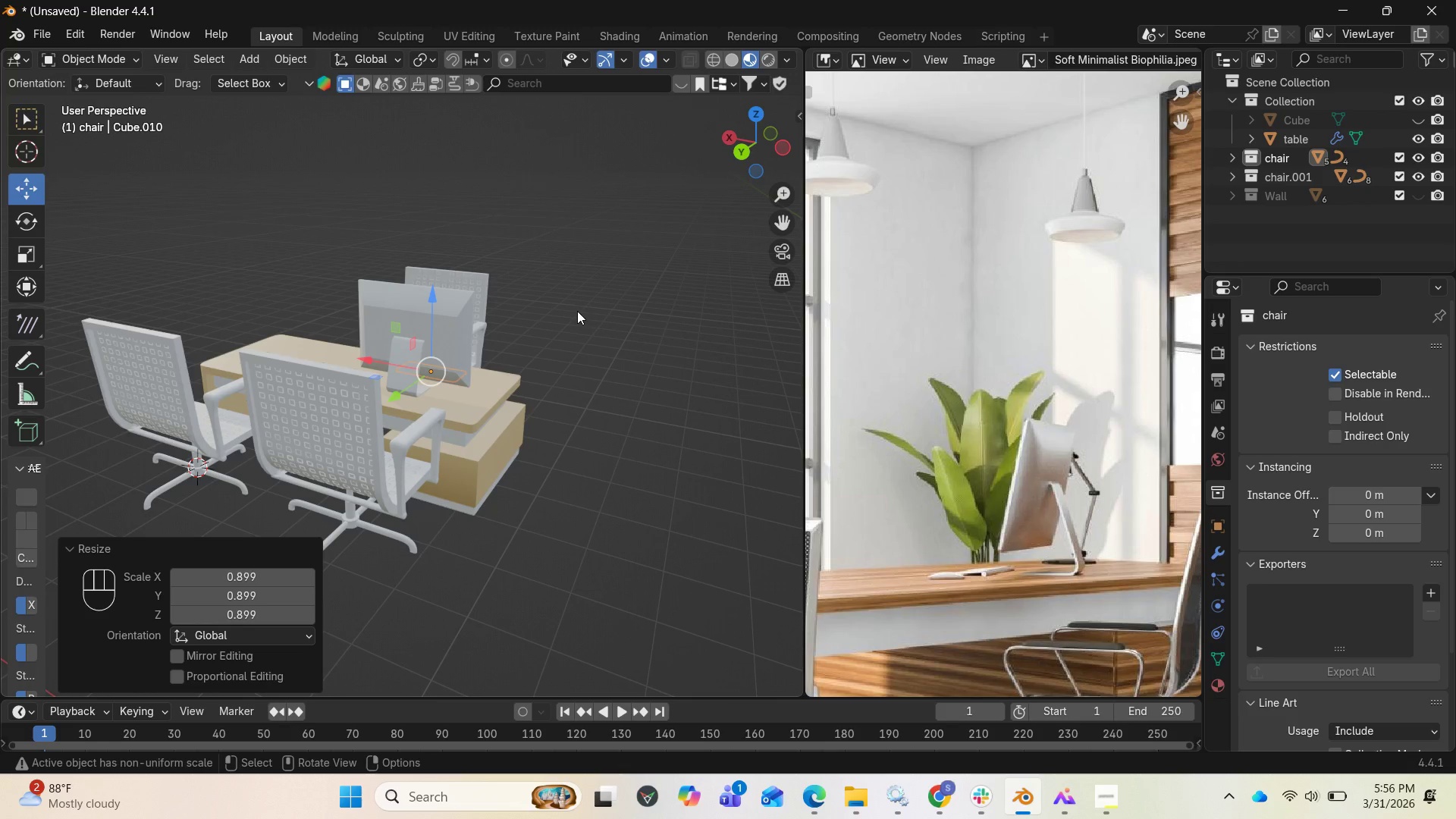 
wait(8.64)
 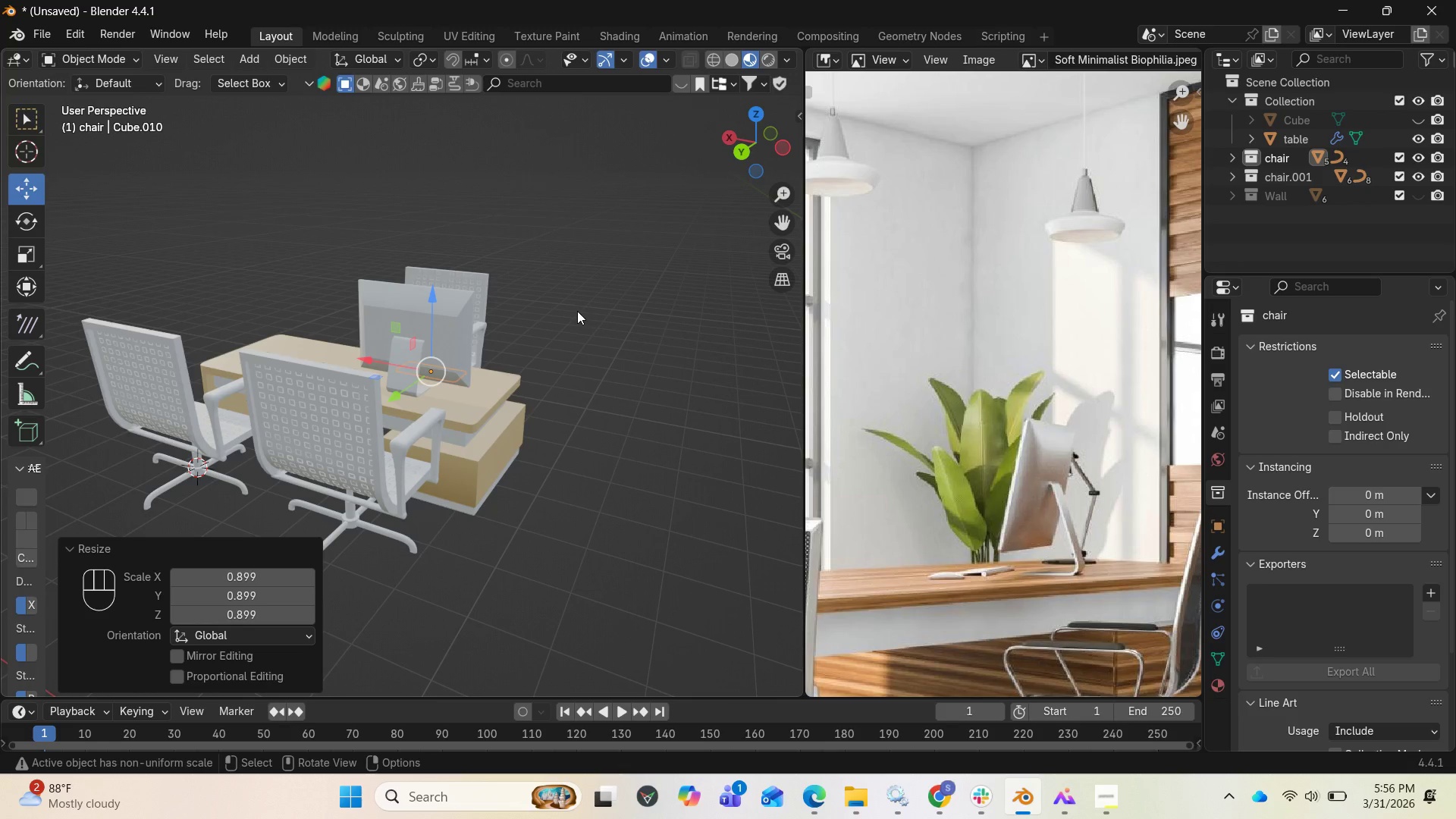 
left_click_drag(start_coordinate=[730, 143], to_coordinate=[316, 100])
 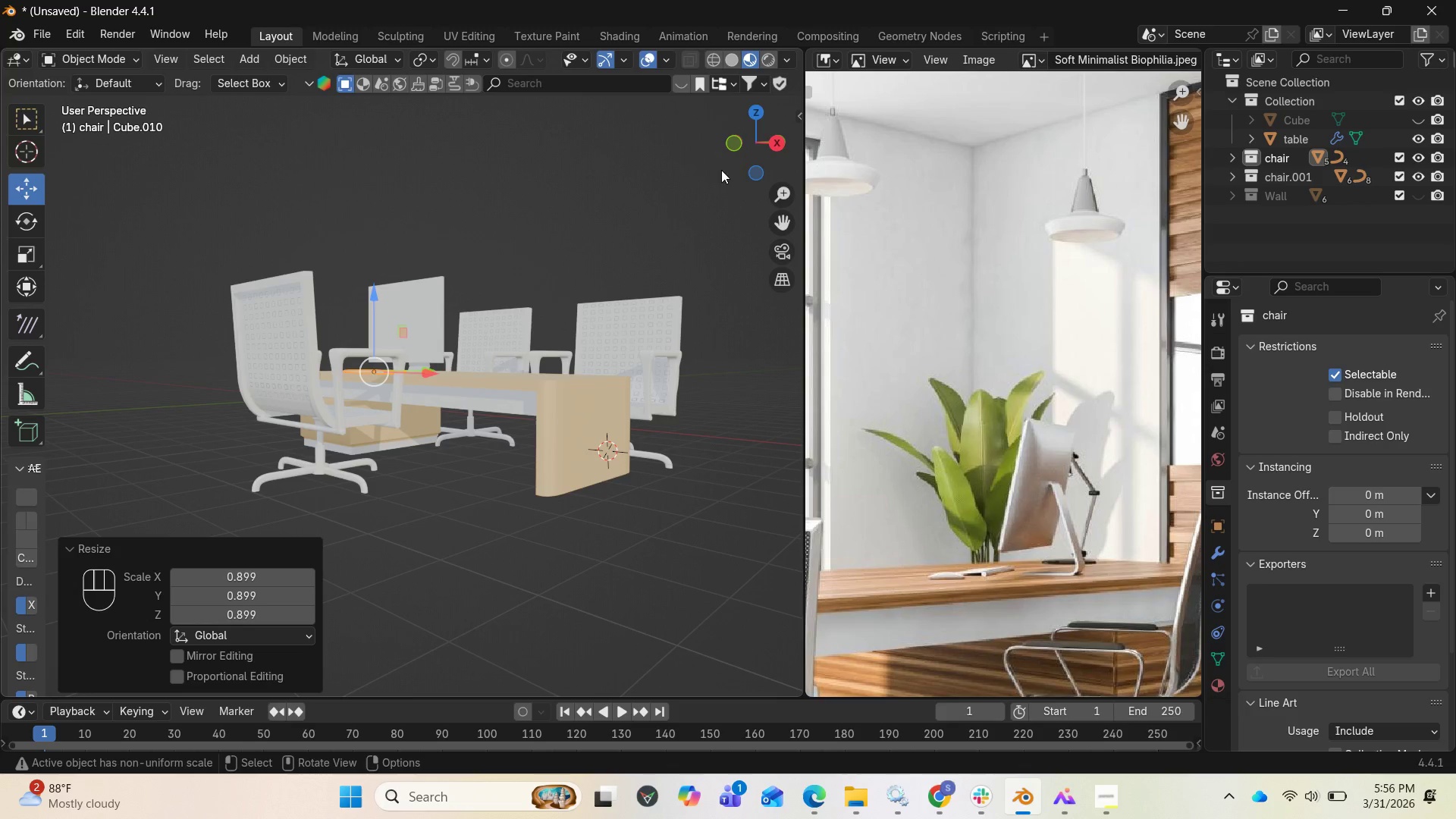 
left_click_drag(start_coordinate=[742, 147], to_coordinate=[620, 168])
 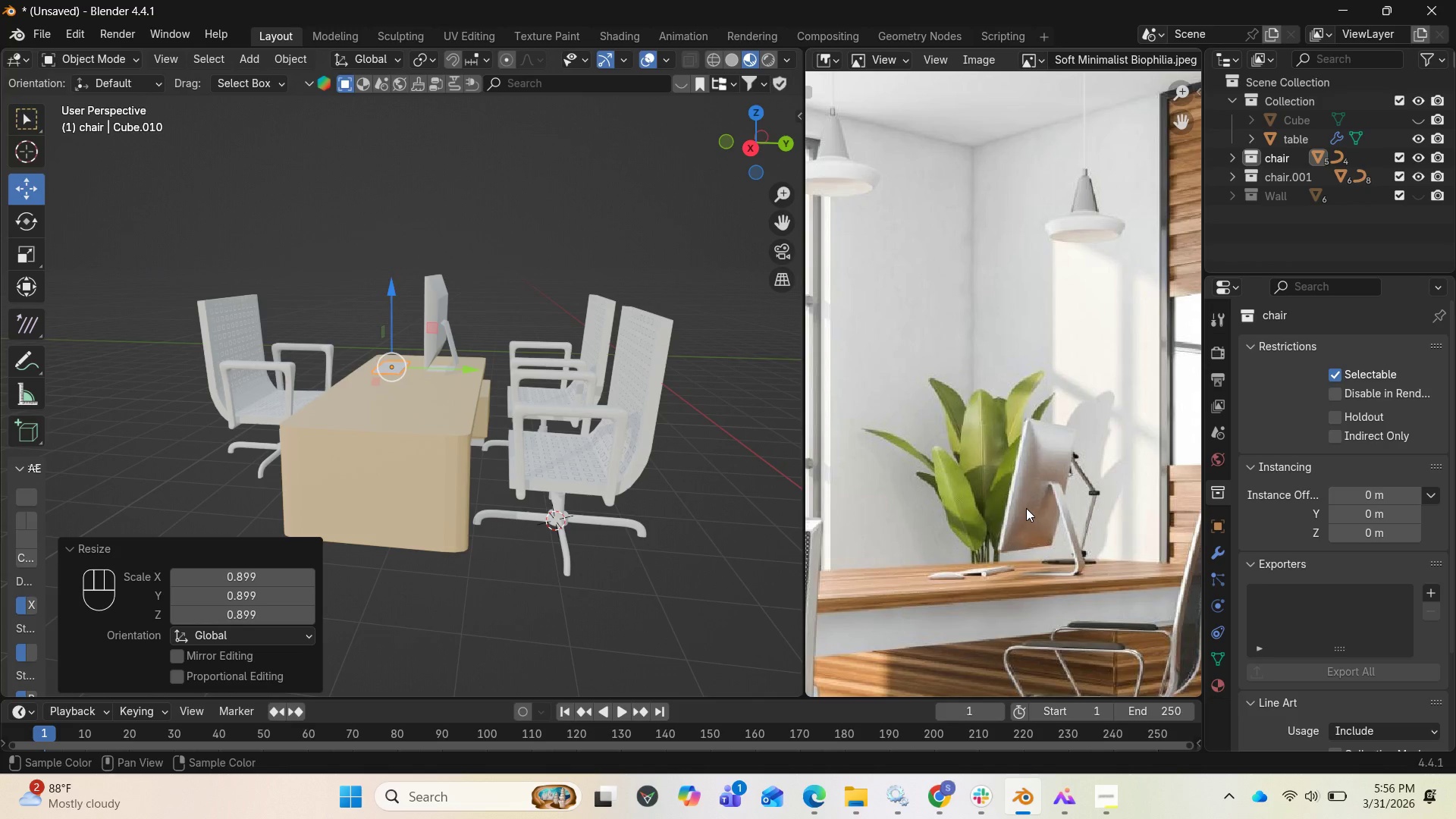 
scroll: coordinate [1006, 507], scroll_direction: down, amount: 1.0